 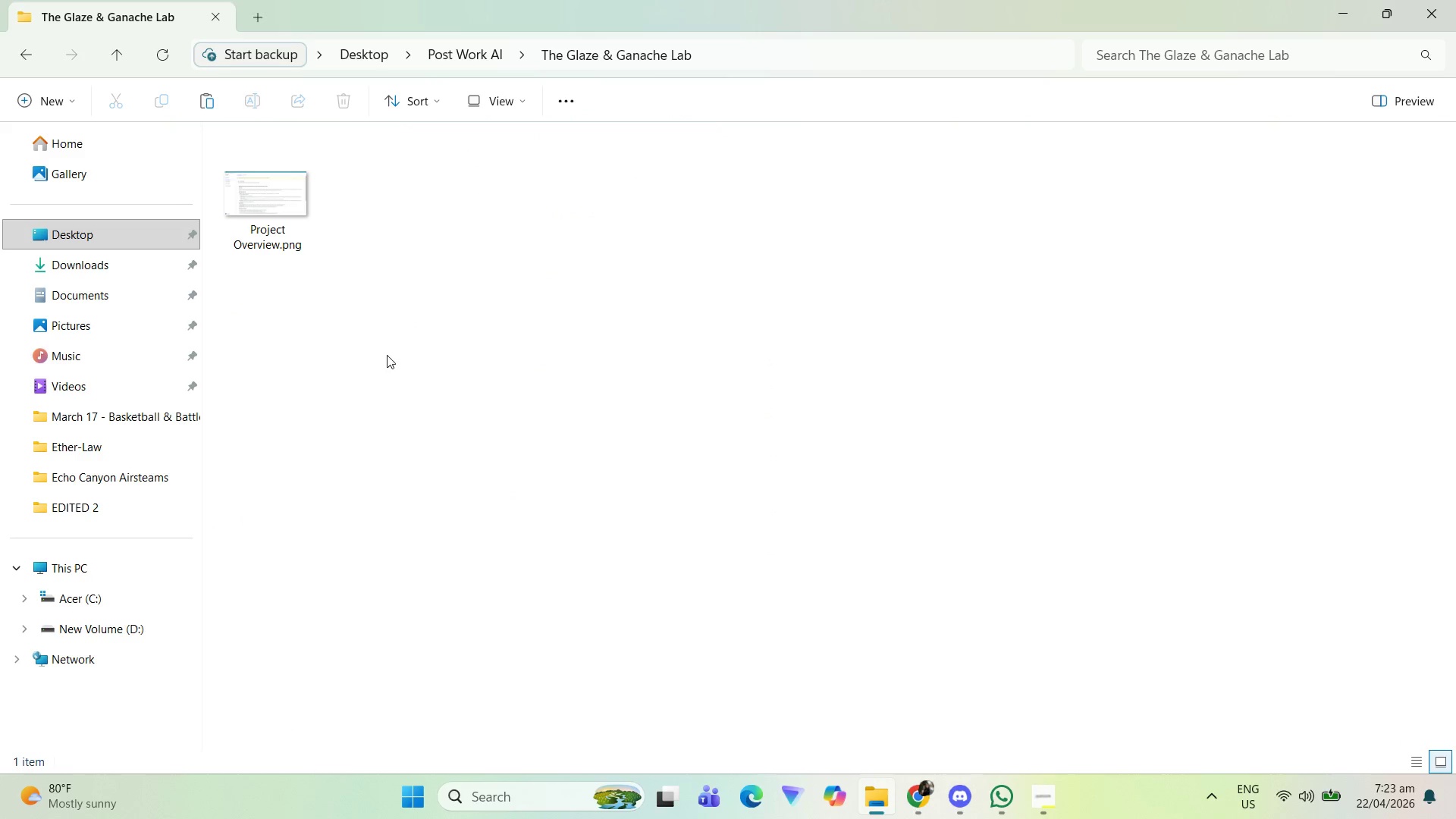 
key(Control+V)
 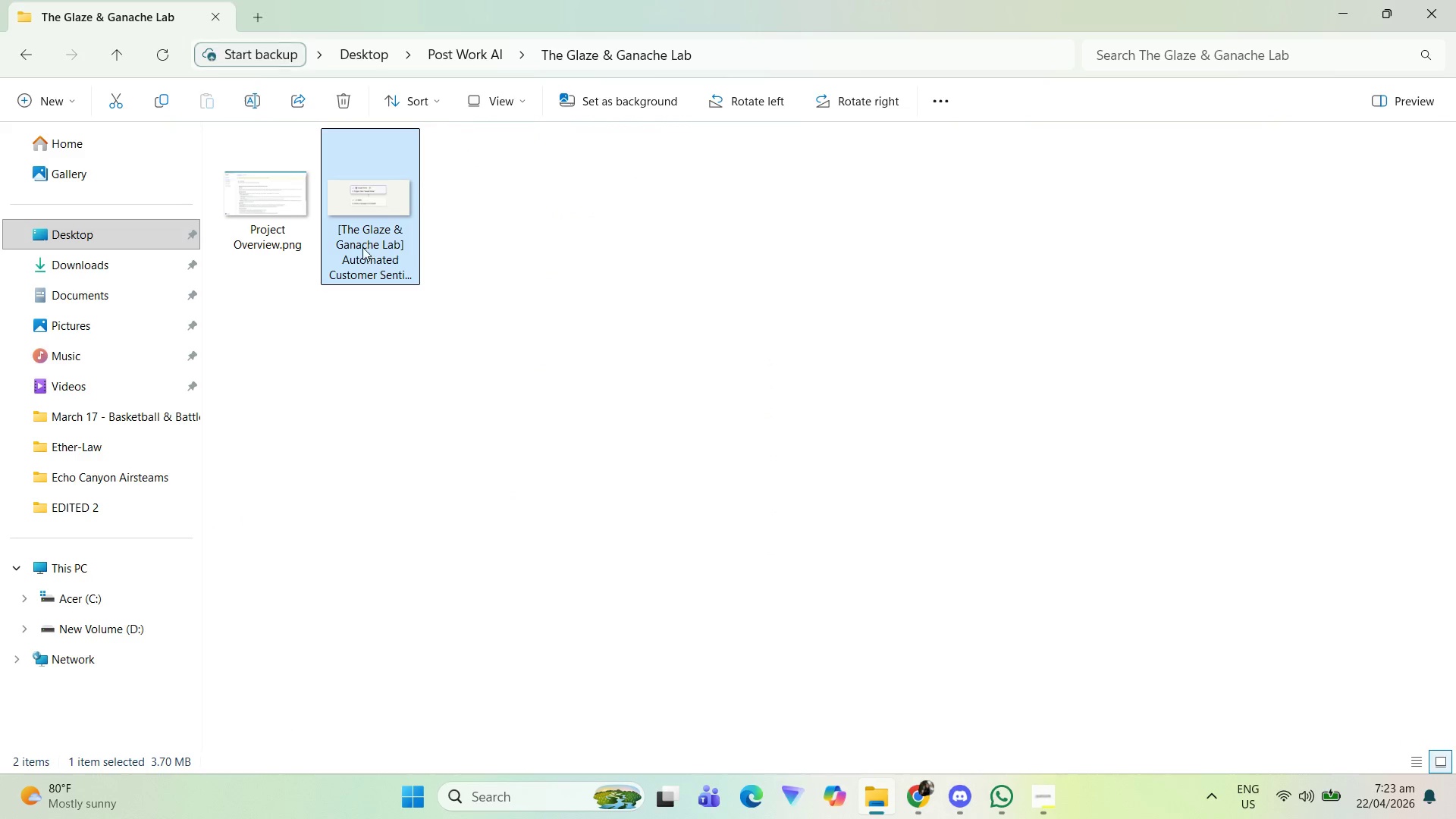 
key(F2)
 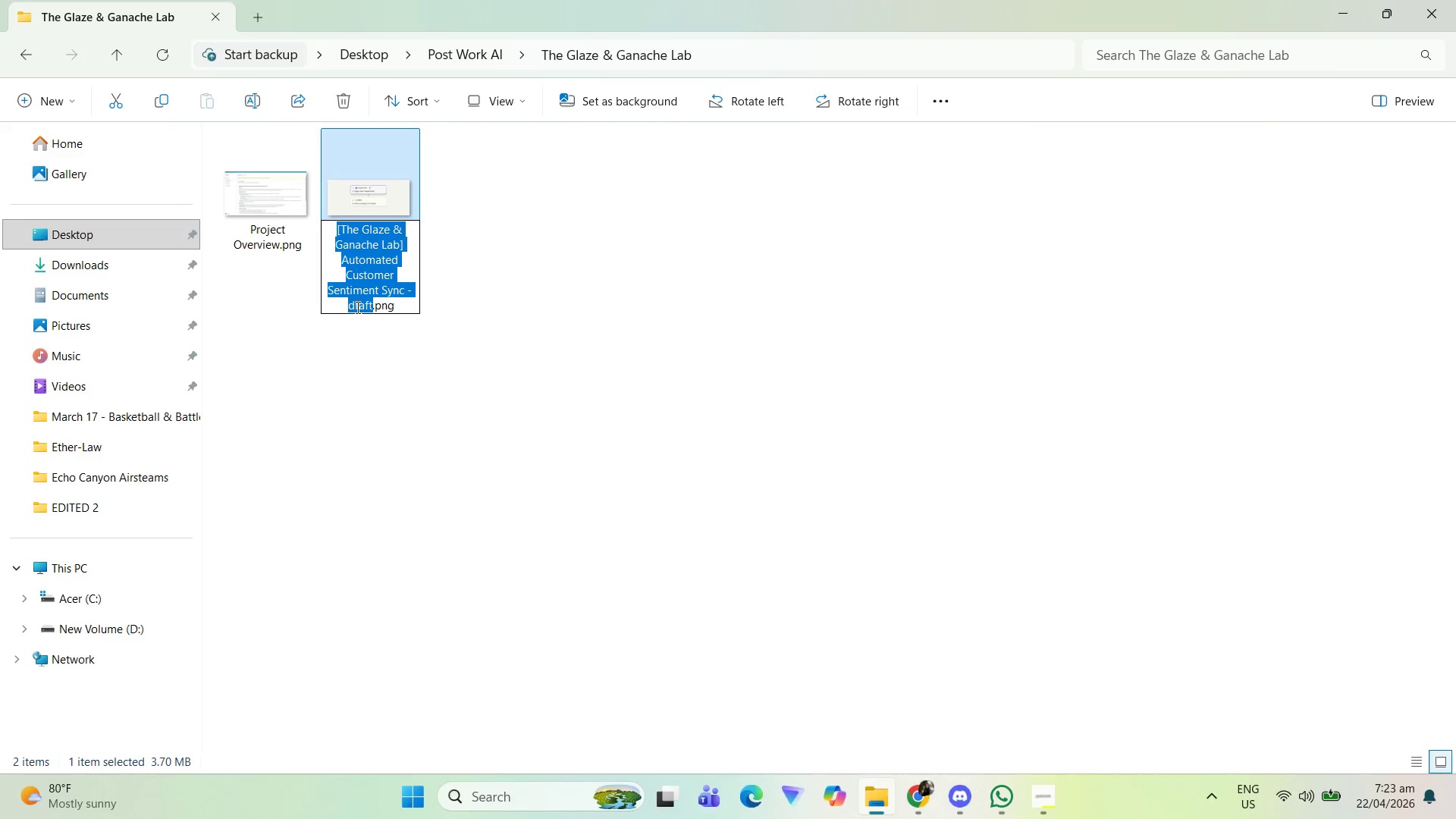 
left_click([355, 308])
 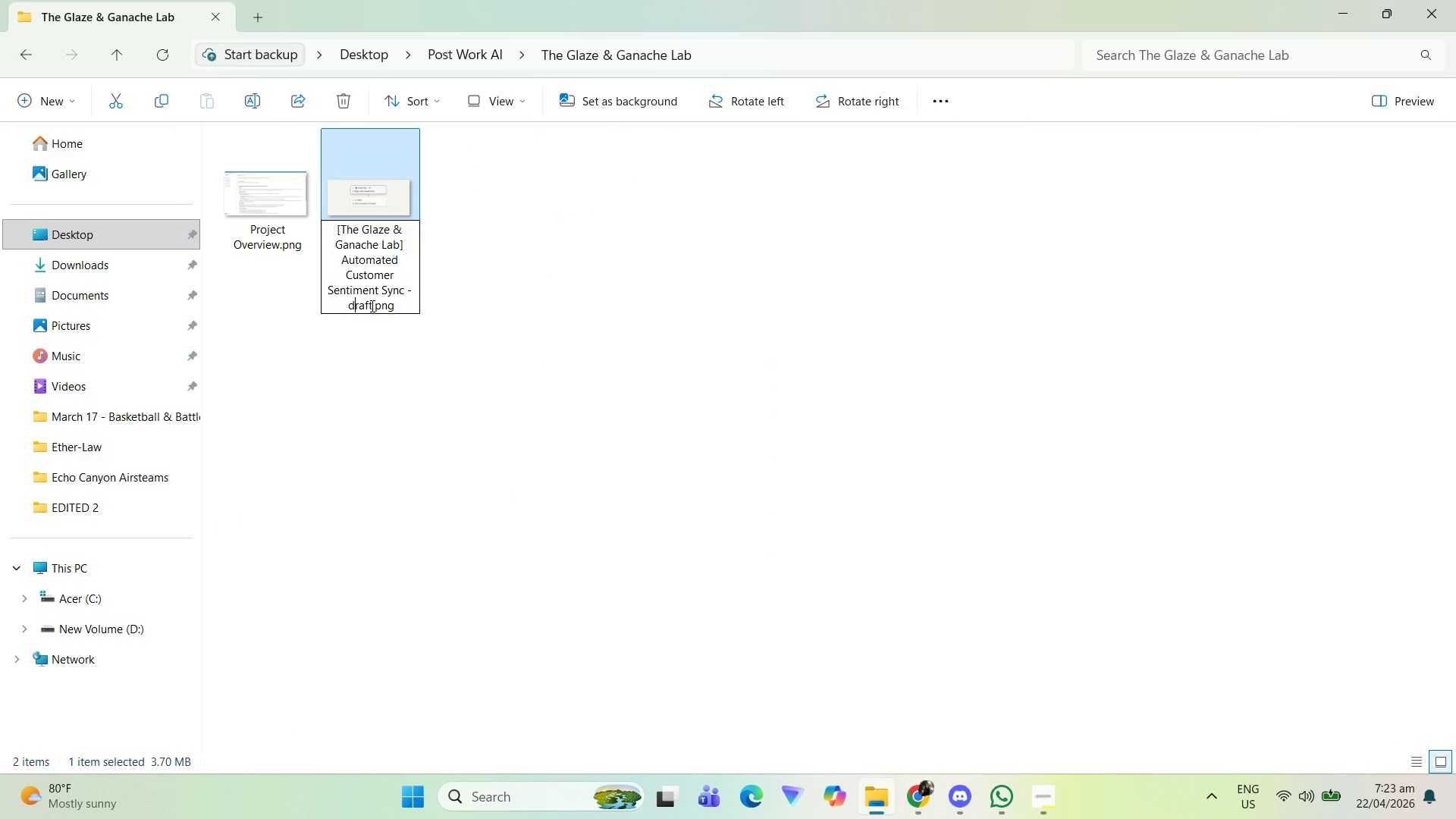 
left_click_drag(start_coordinate=[371, 306], to_coordinate=[308, 306])
 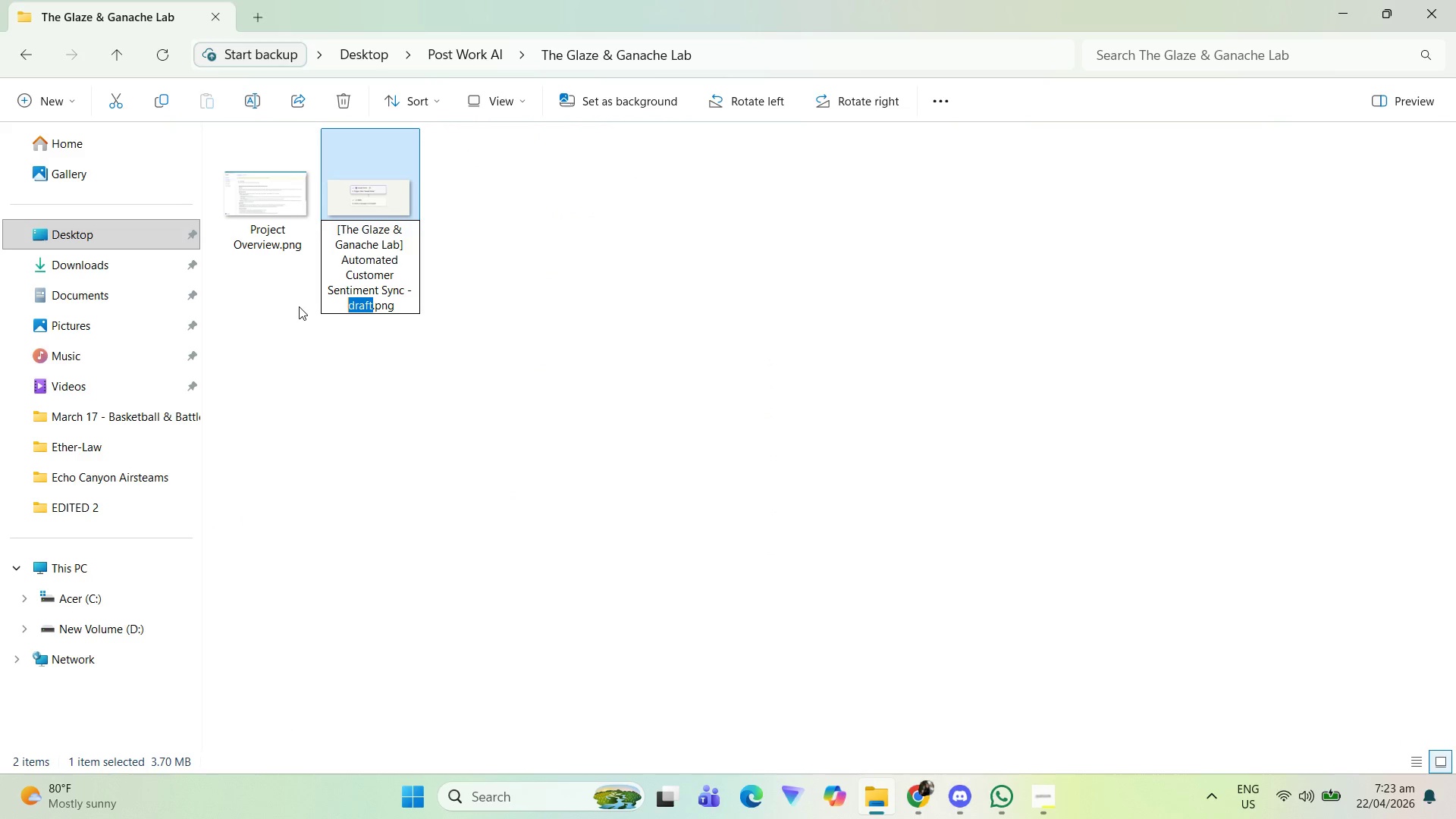 
key(Backspace)
 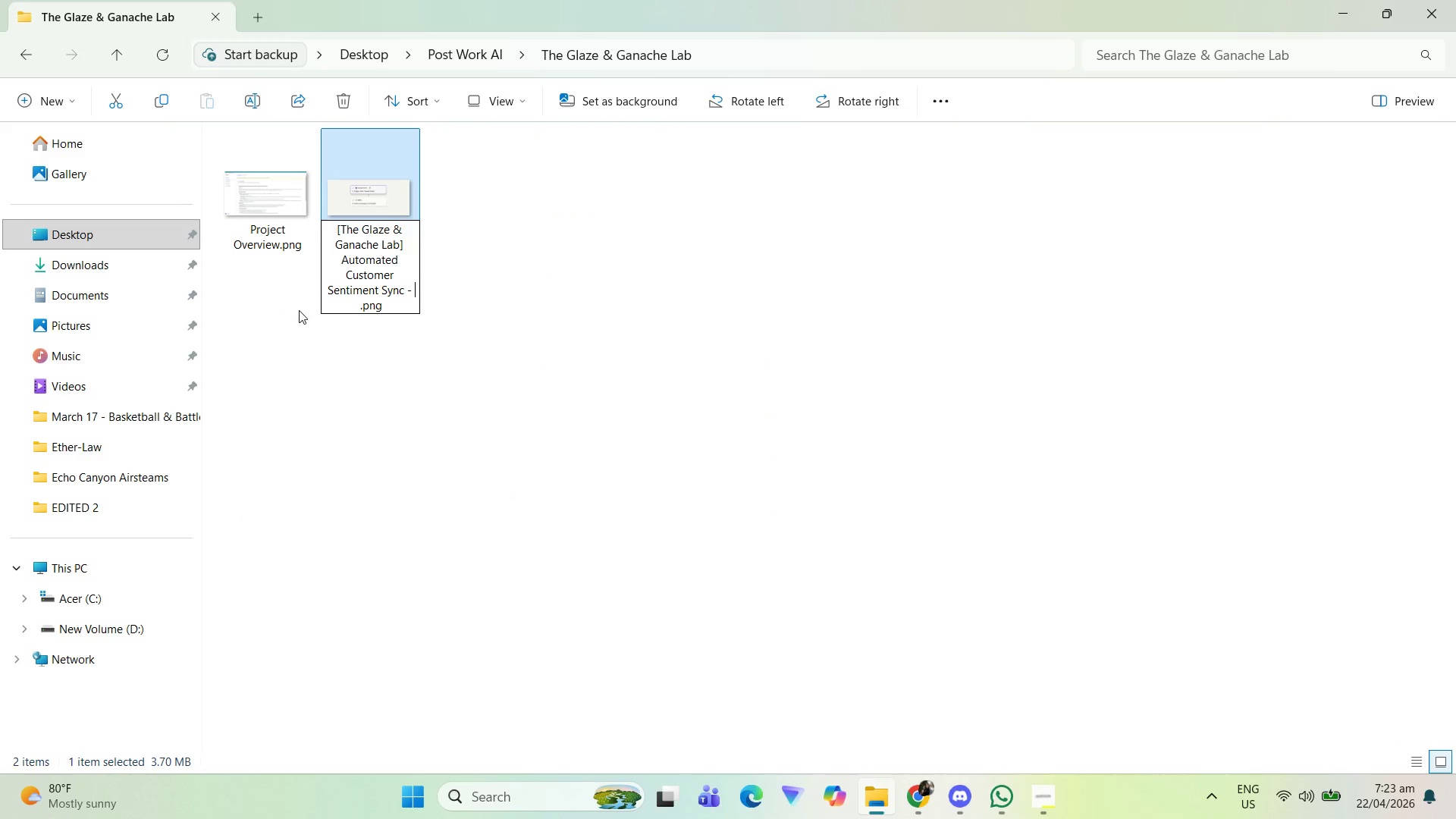 
key(Backspace)
 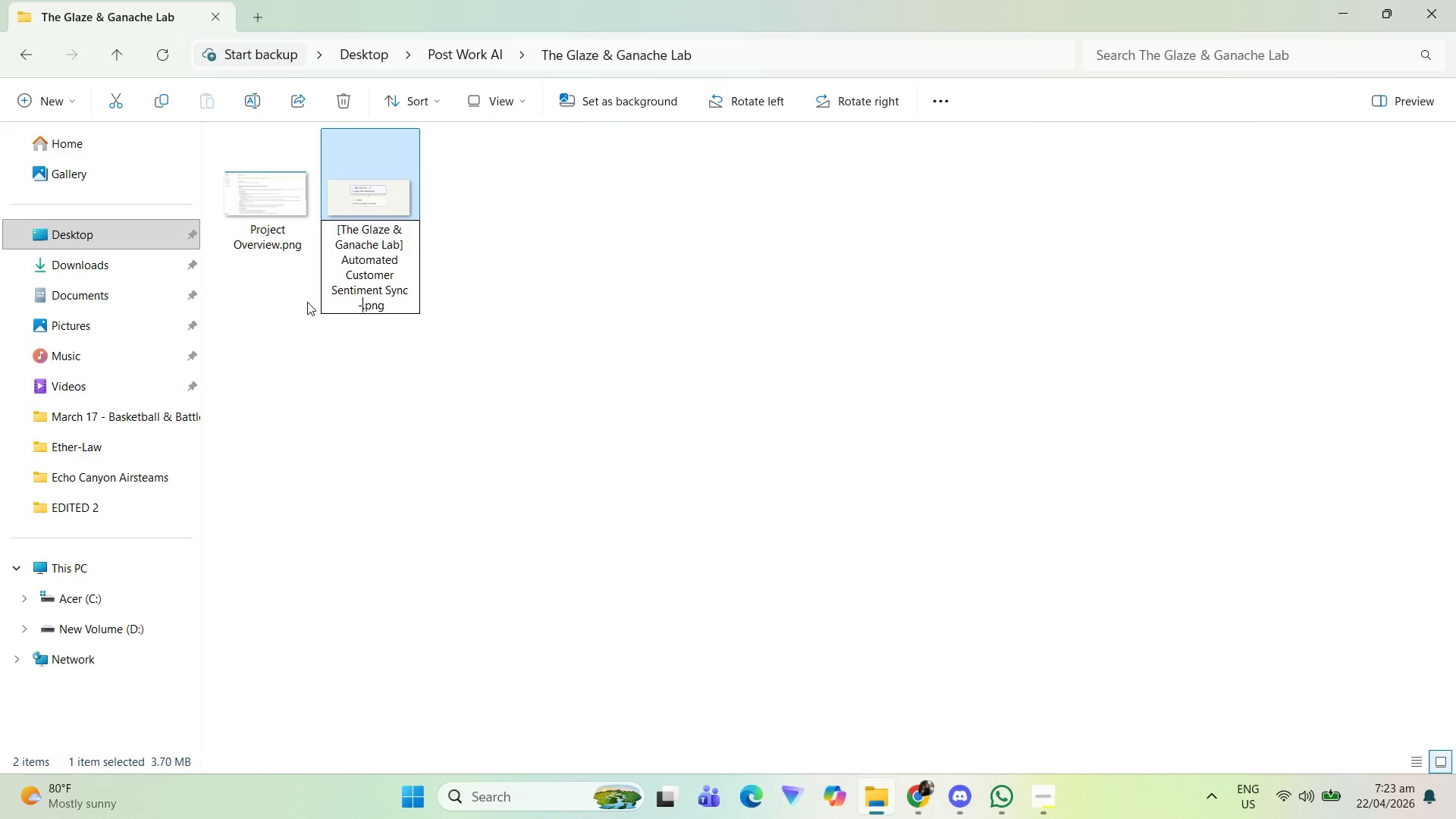 
key(Backspace)
 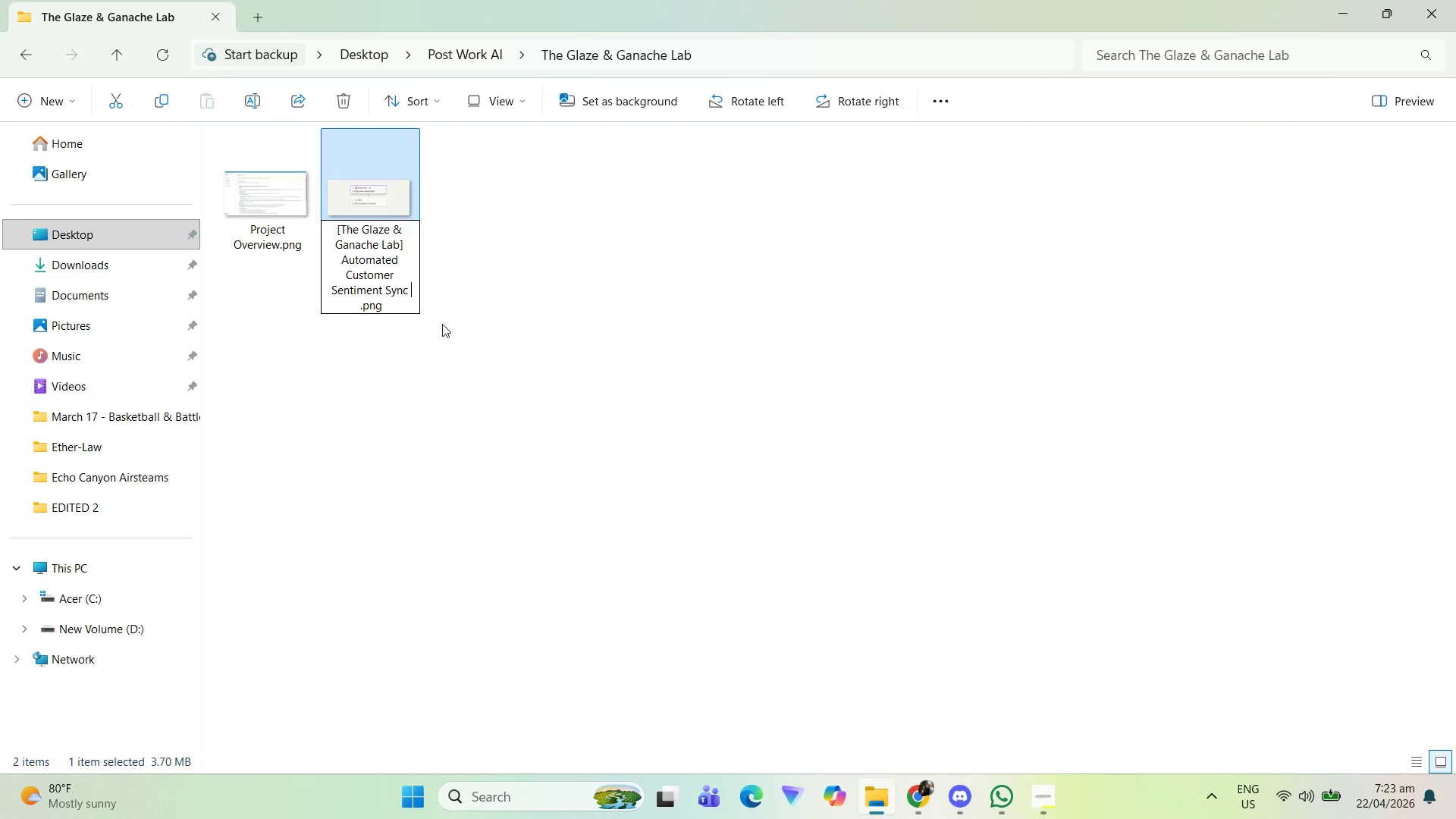 
key(Backspace)
 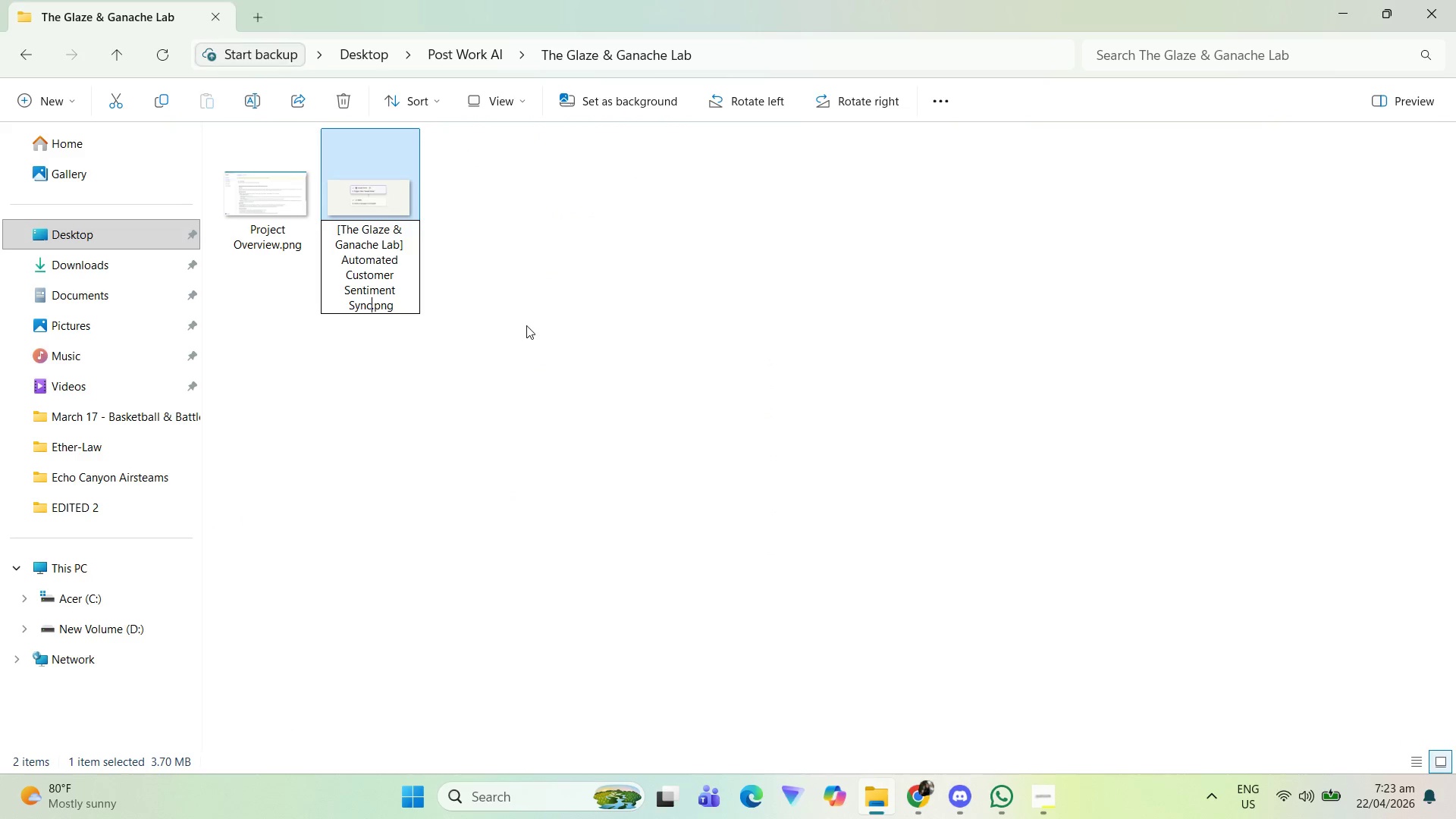 
left_click([526, 325])
 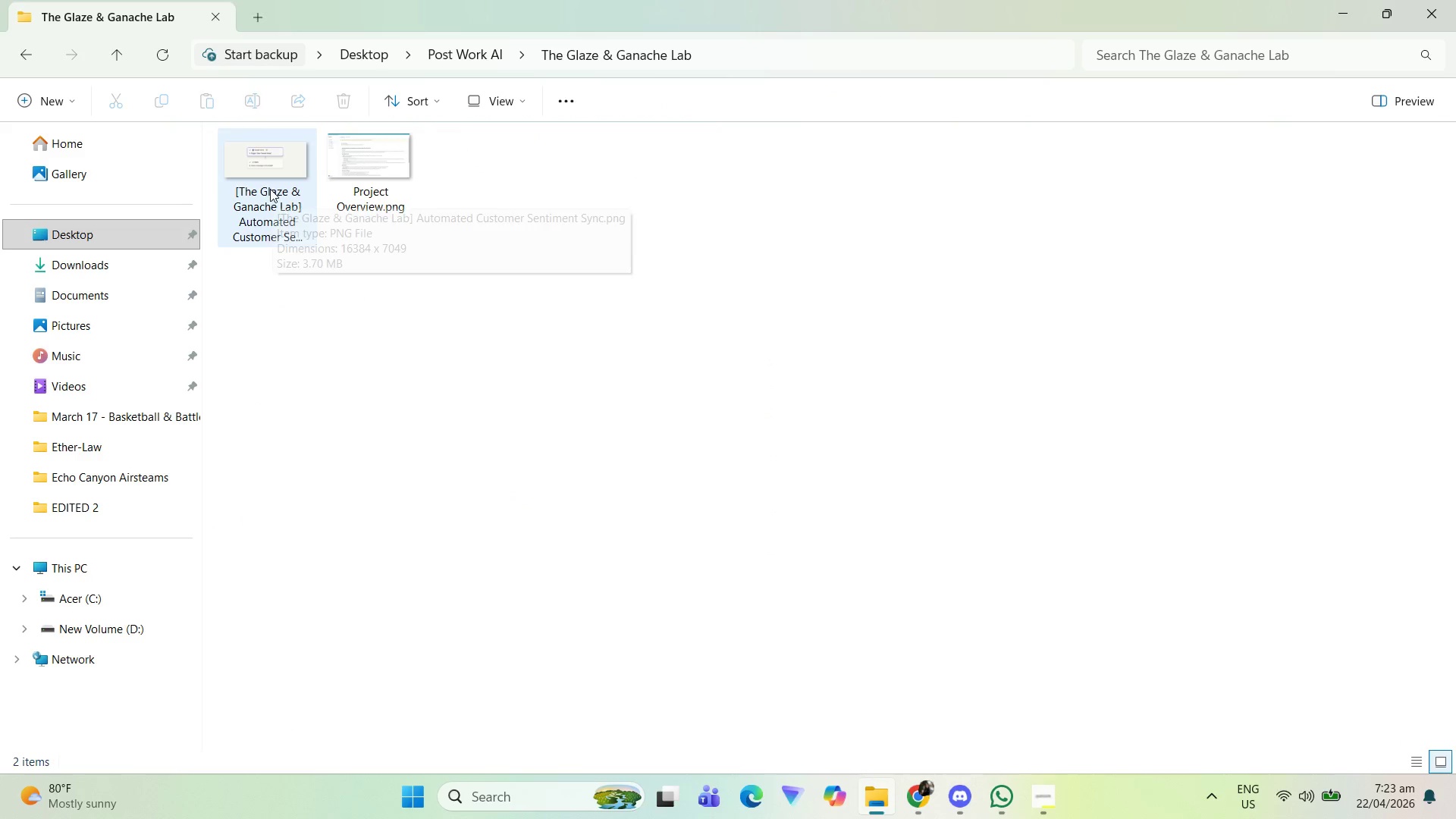 
double_click([268, 179])
 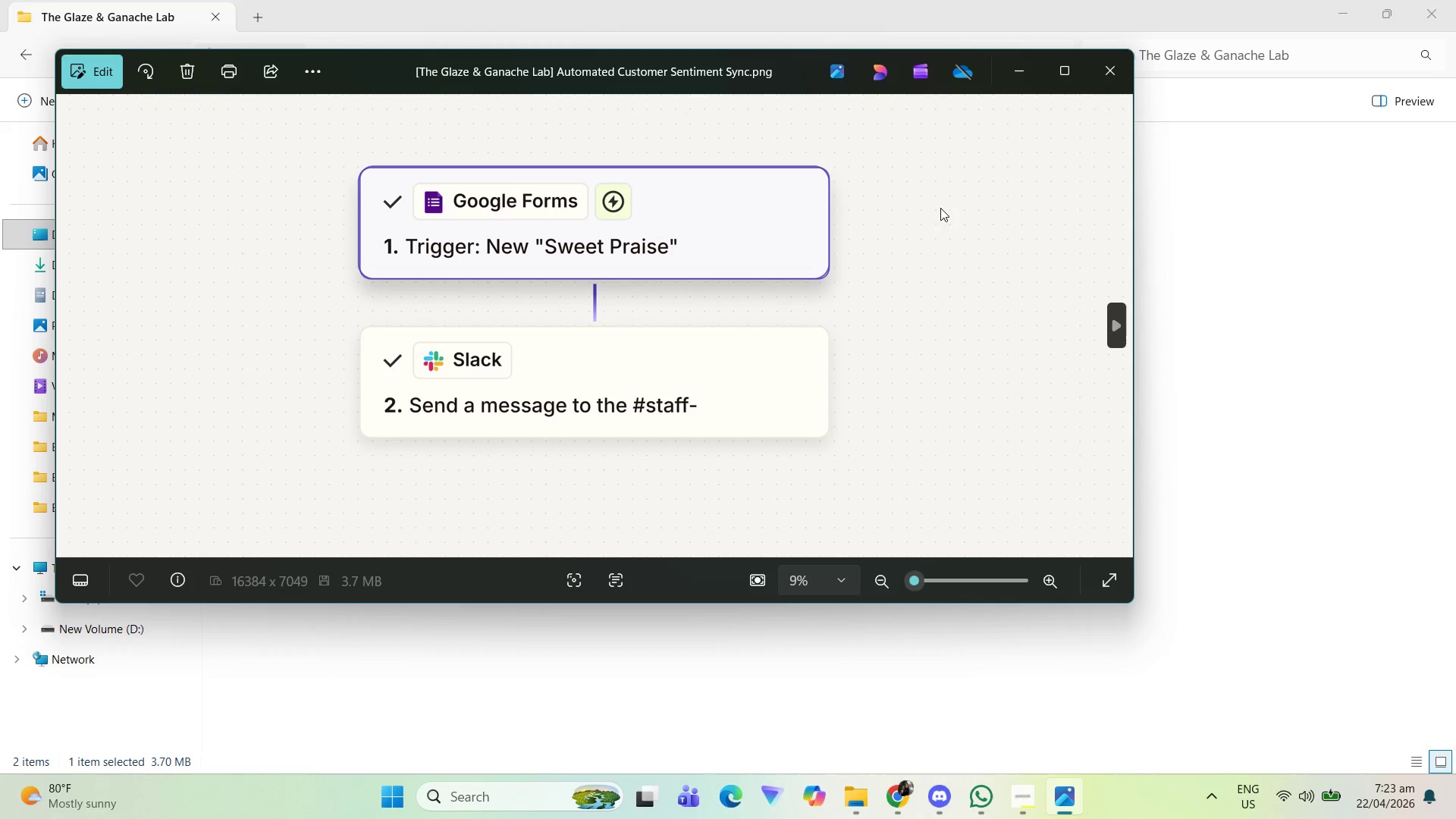 
left_click([1115, 80])
 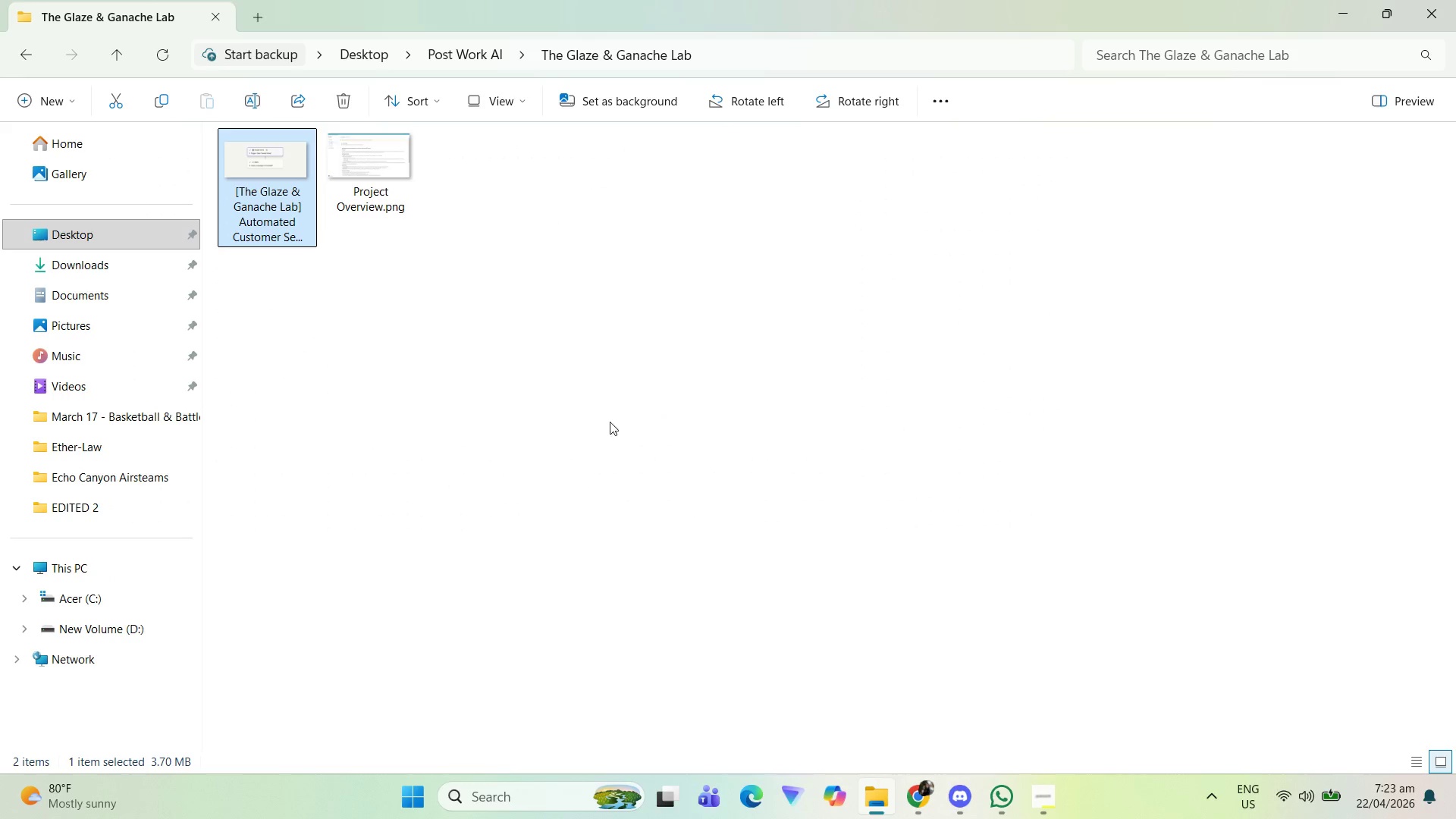 
key(F2)
 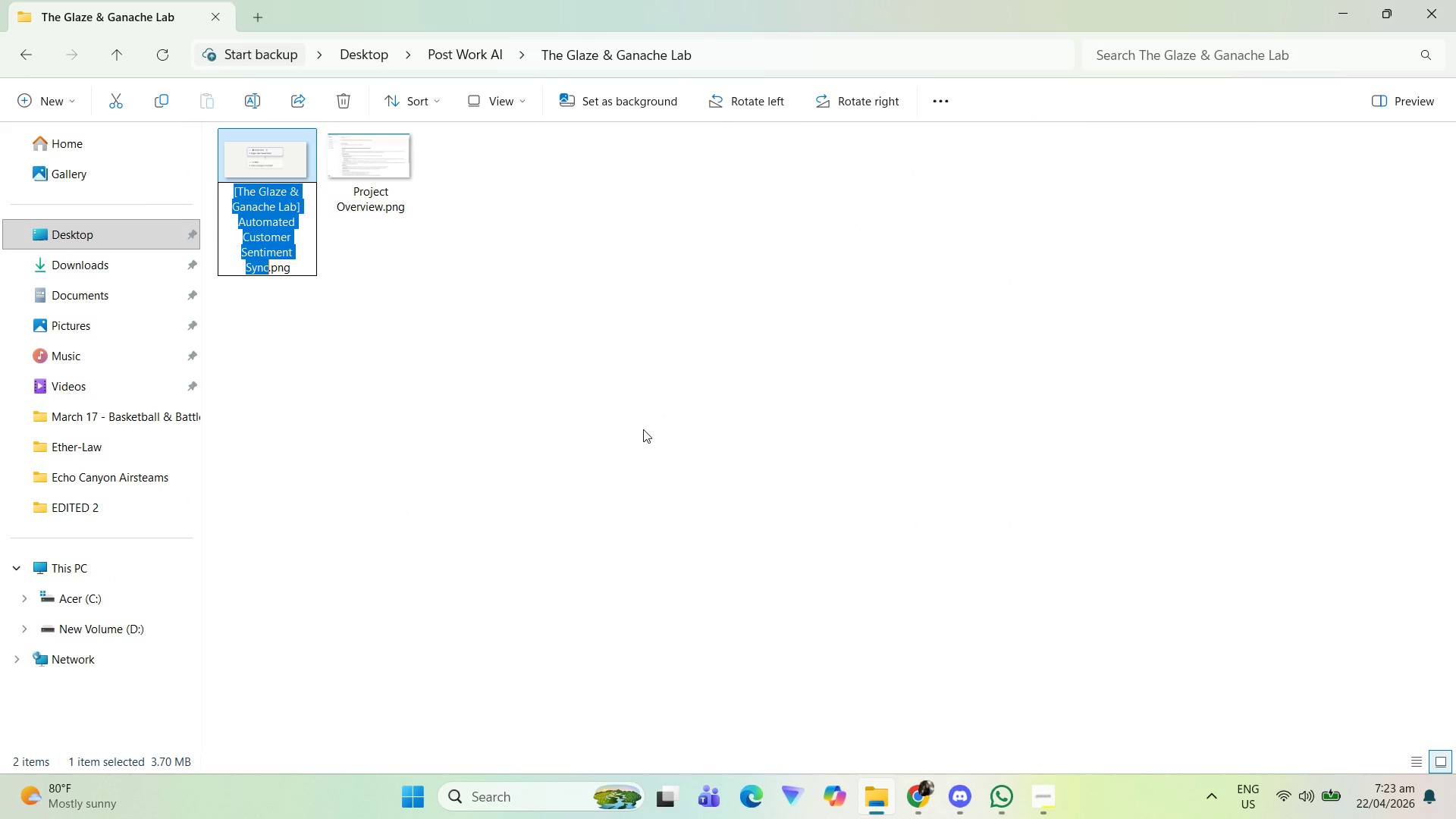 
key(Control+C)
 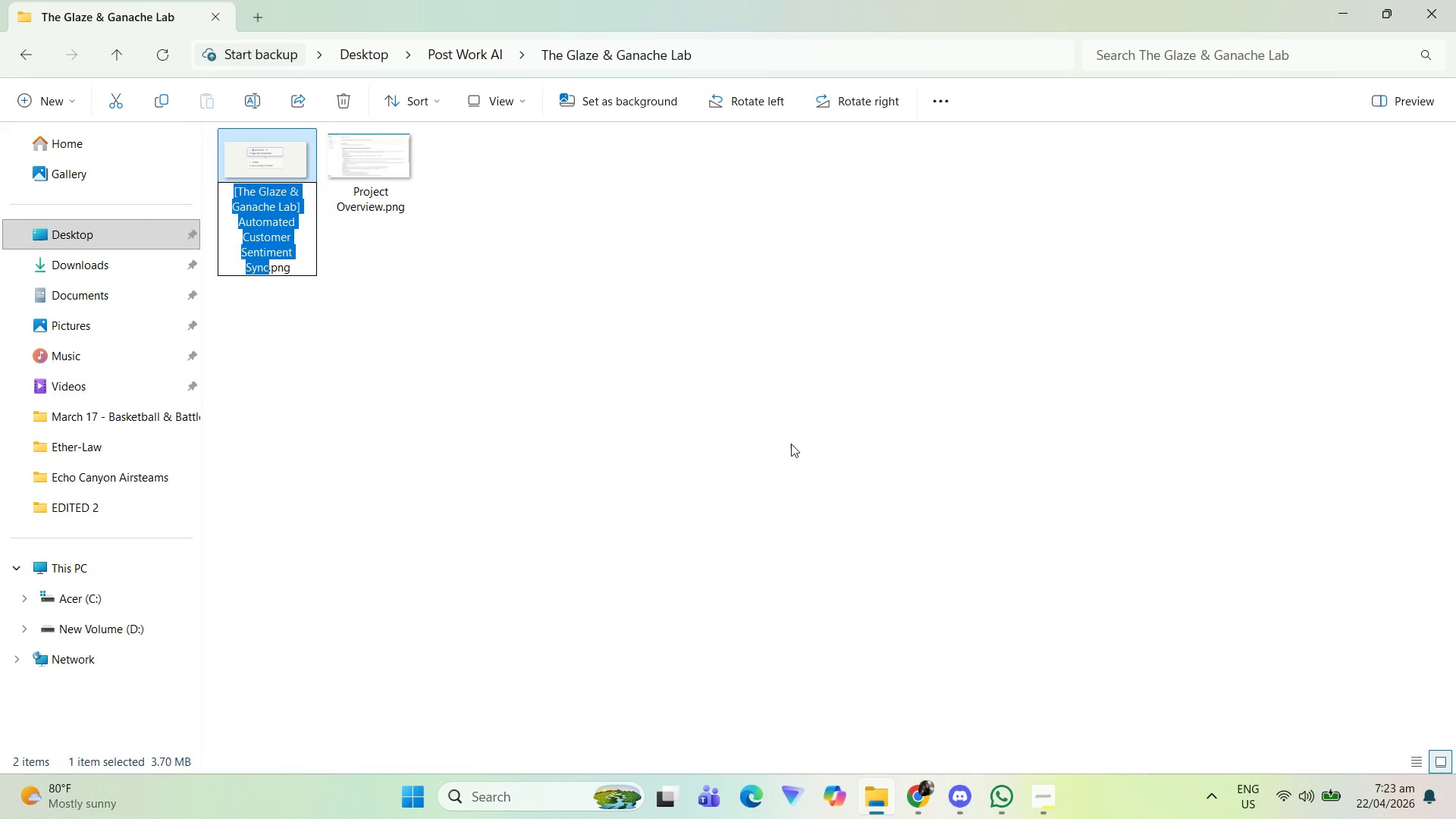 
left_click([791, 444])
 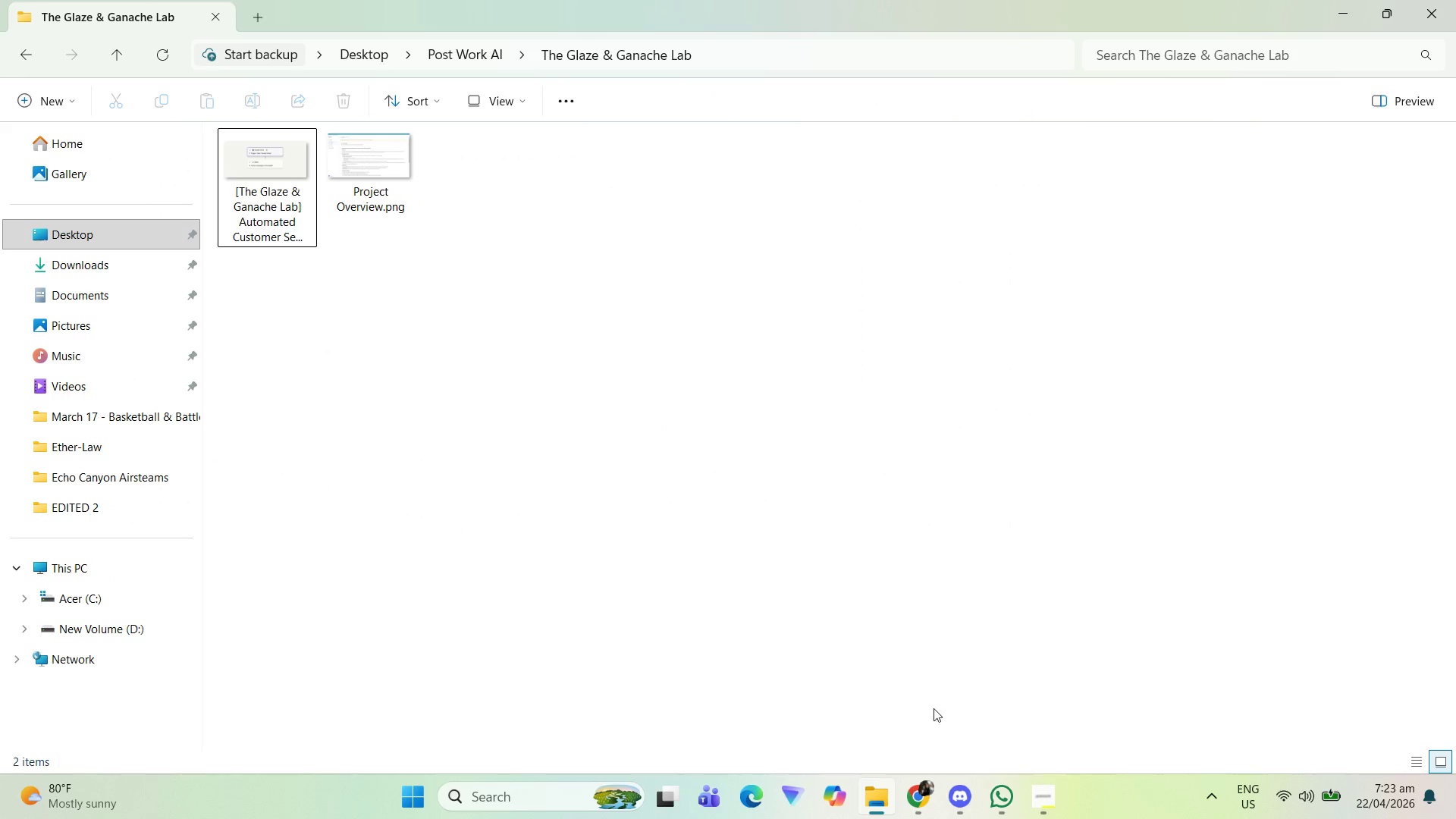 
mouse_move([907, 771])
 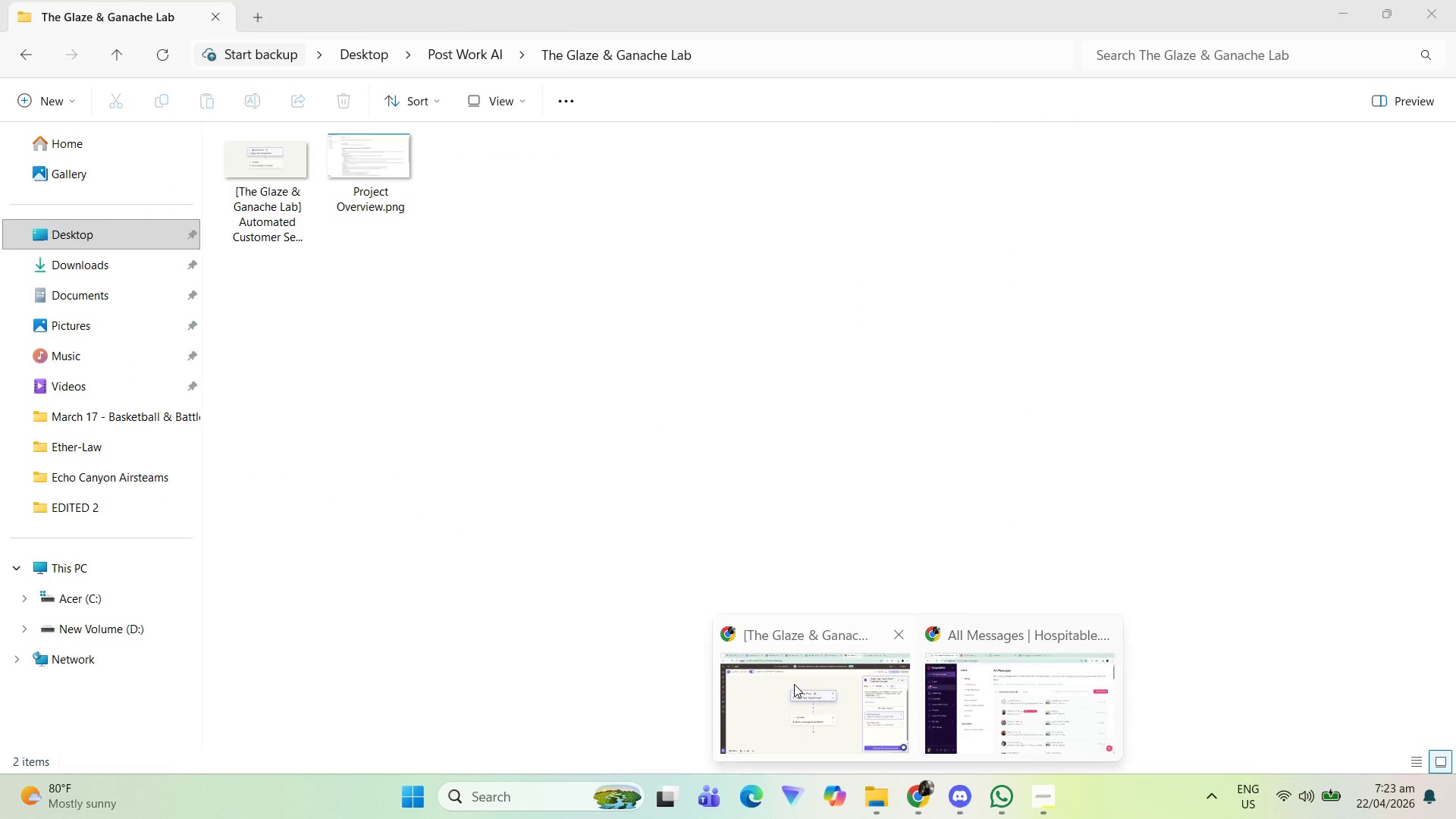 
left_click([794, 684])
 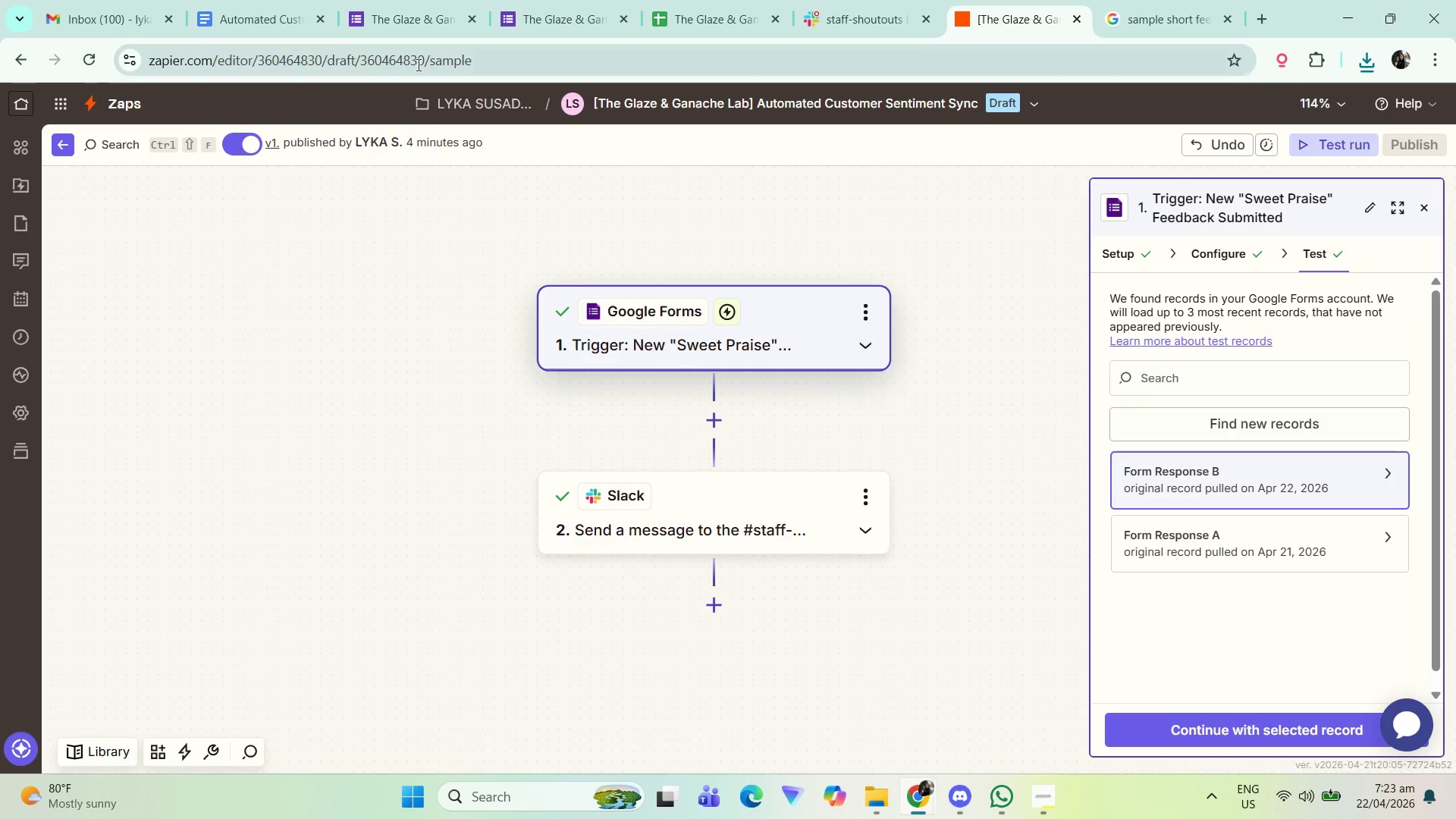 
left_click([284, 0])
 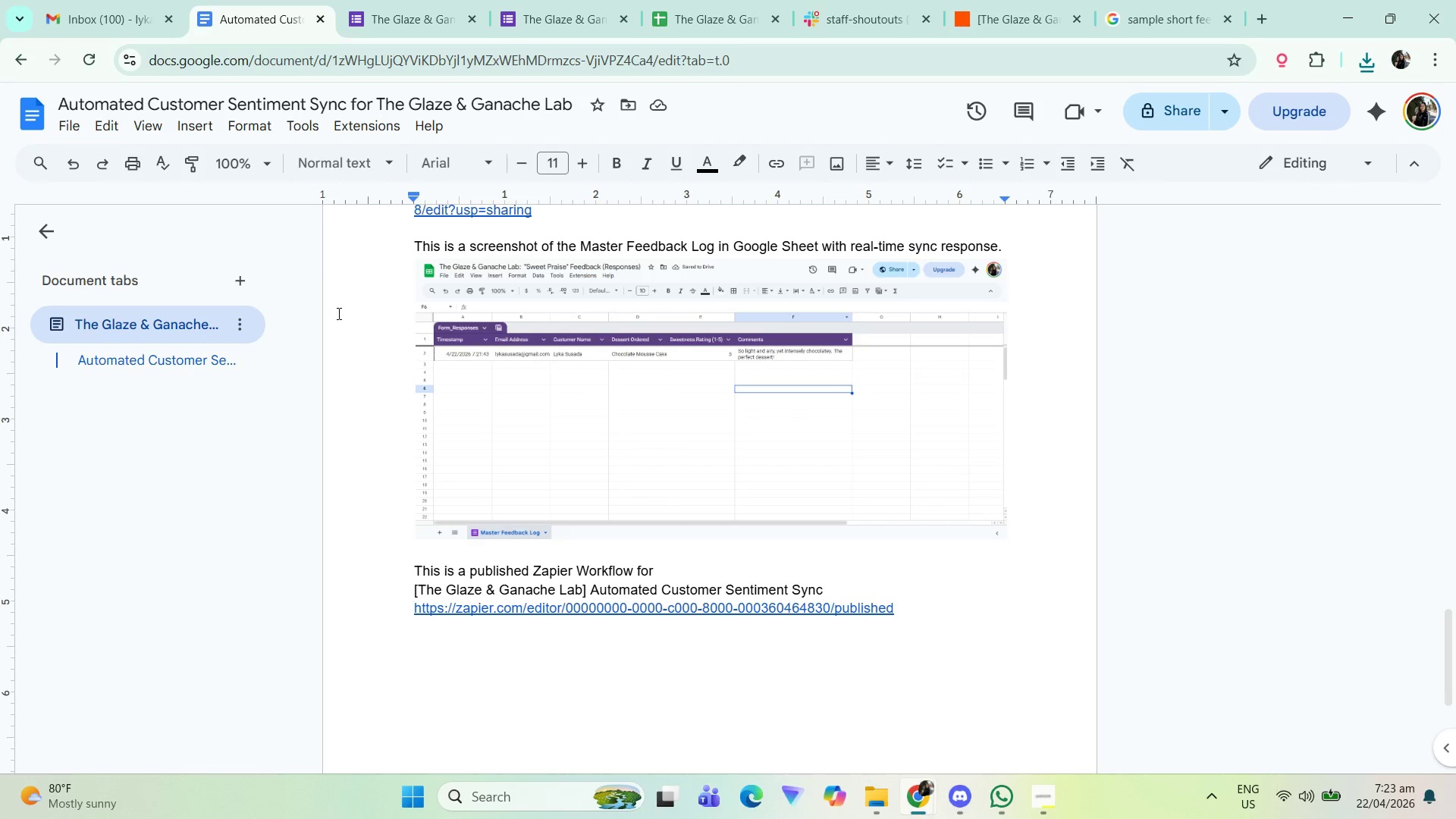 
left_click([190, 124])
 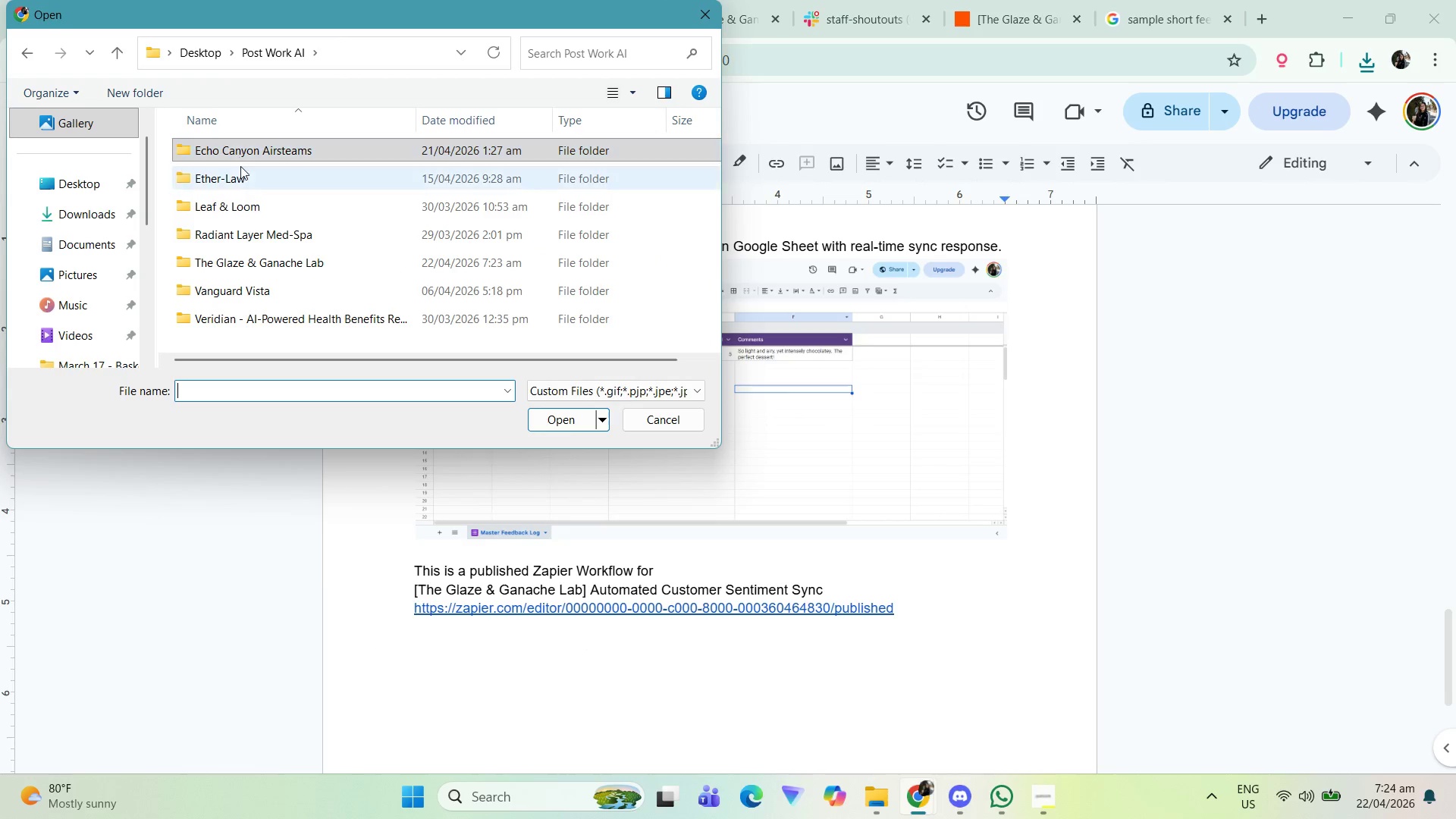 
wait(5.44)
 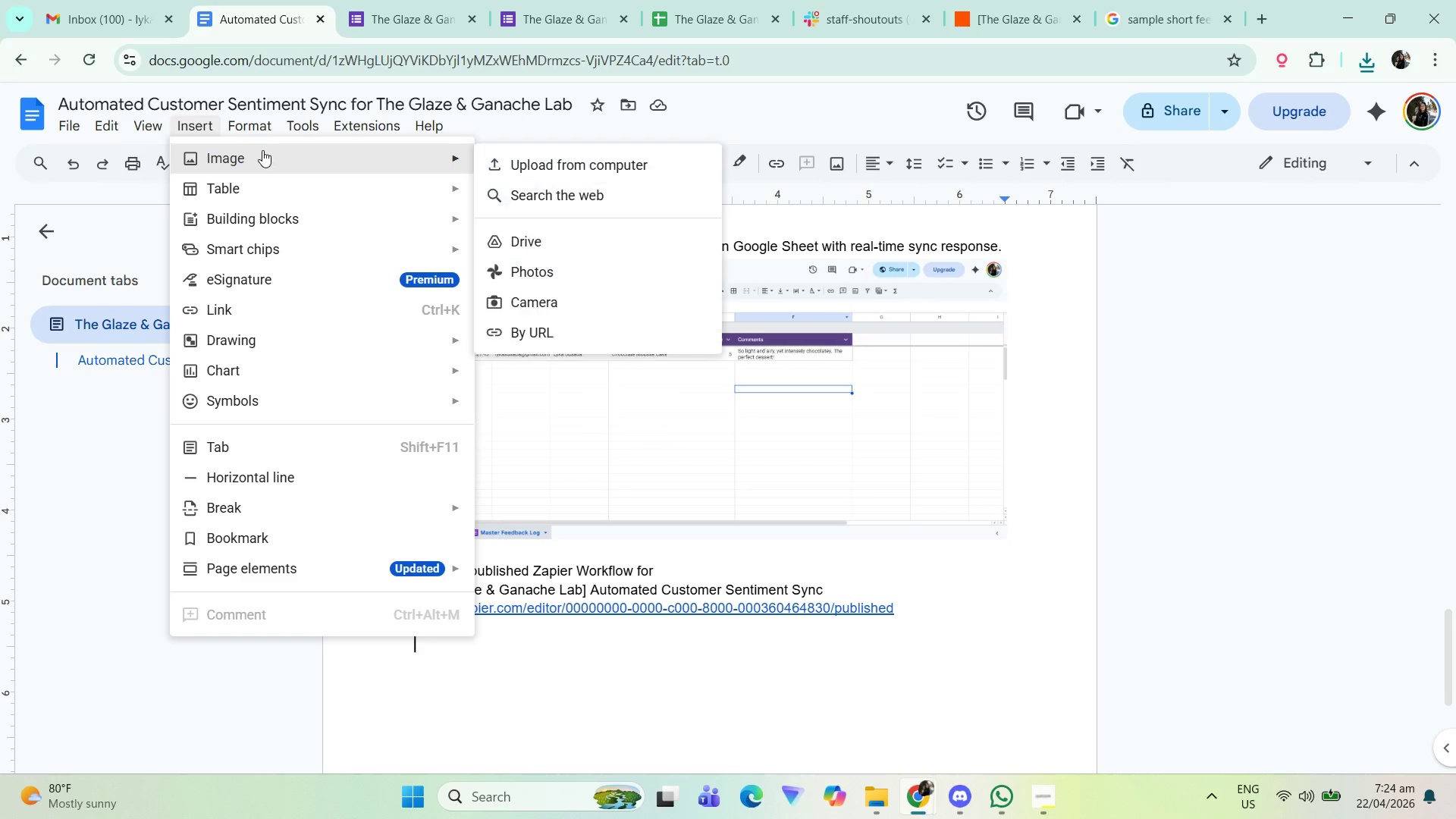 
double_click([262, 261])
 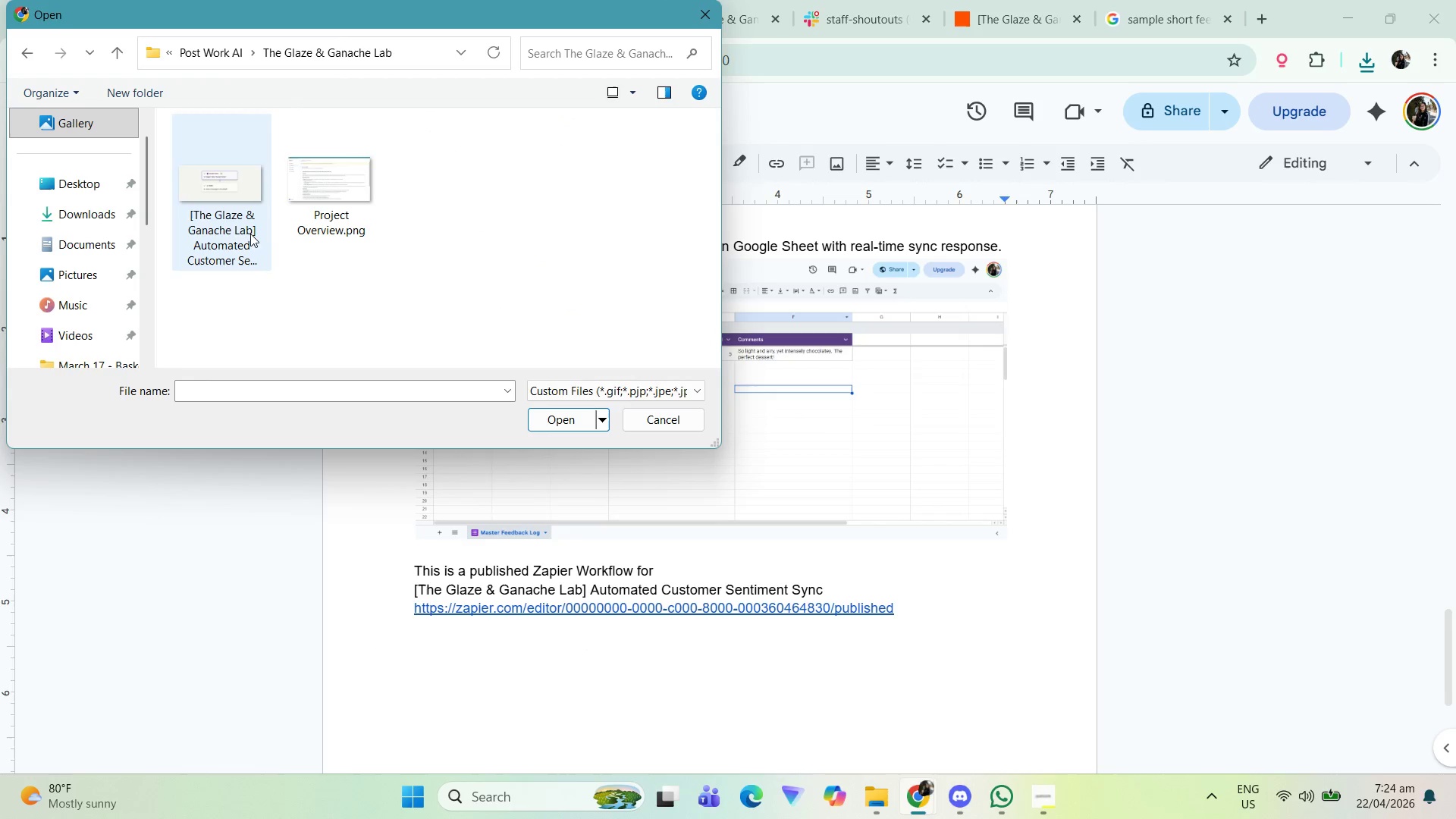 
double_click([247, 234])
 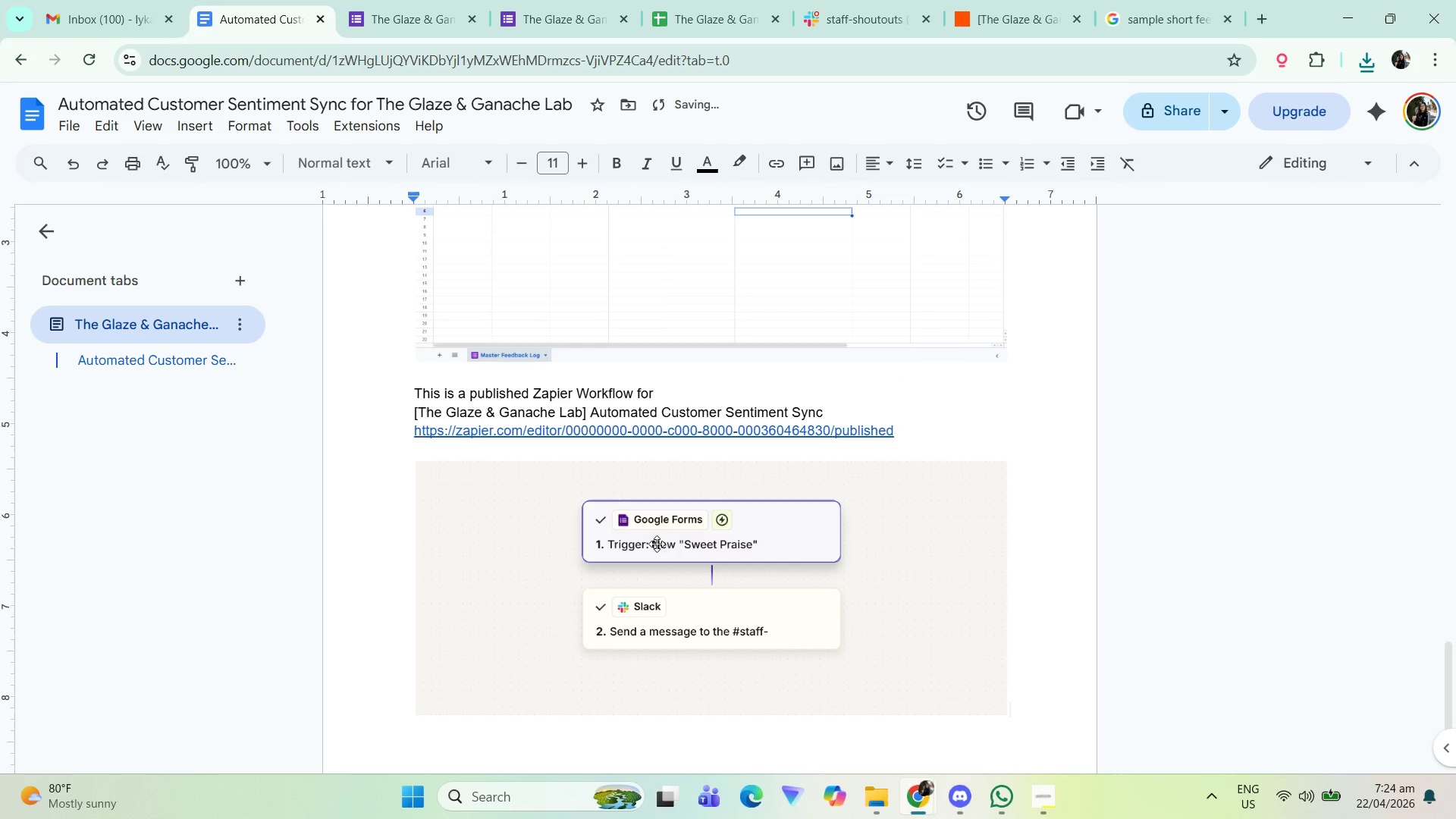 
wait(6.09)
 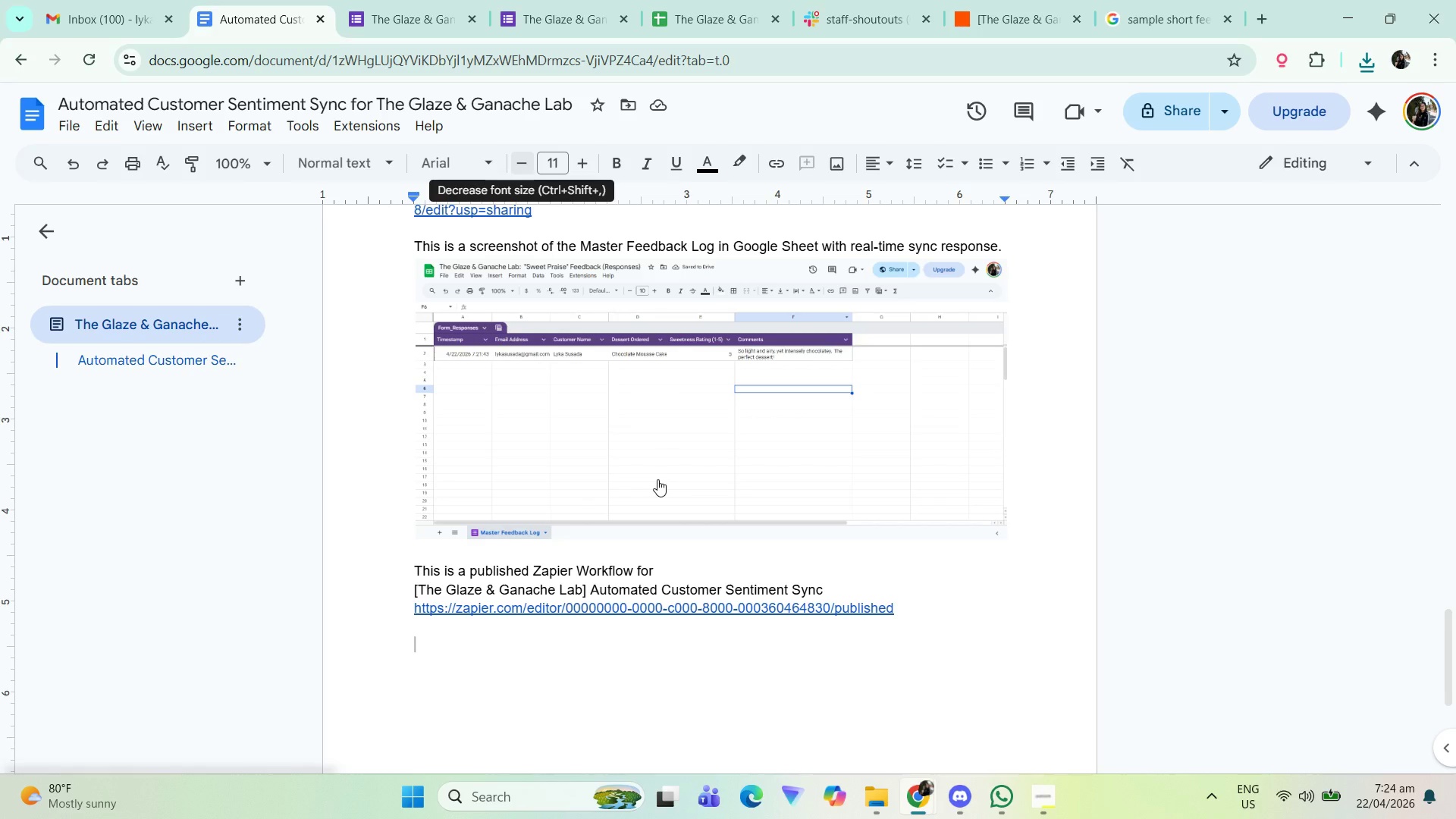 
key(ArrowUp)
 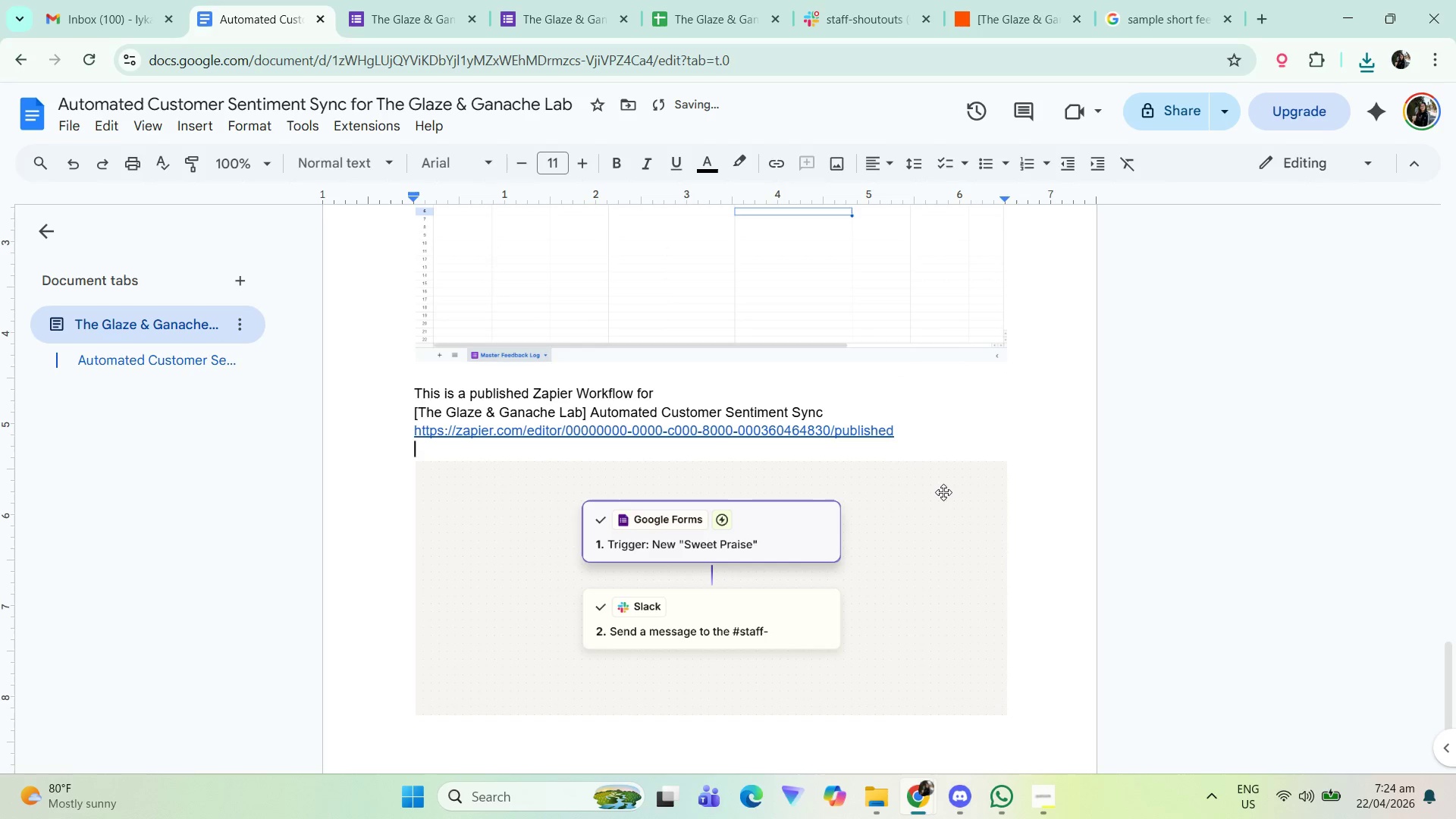 
key(Quote)
 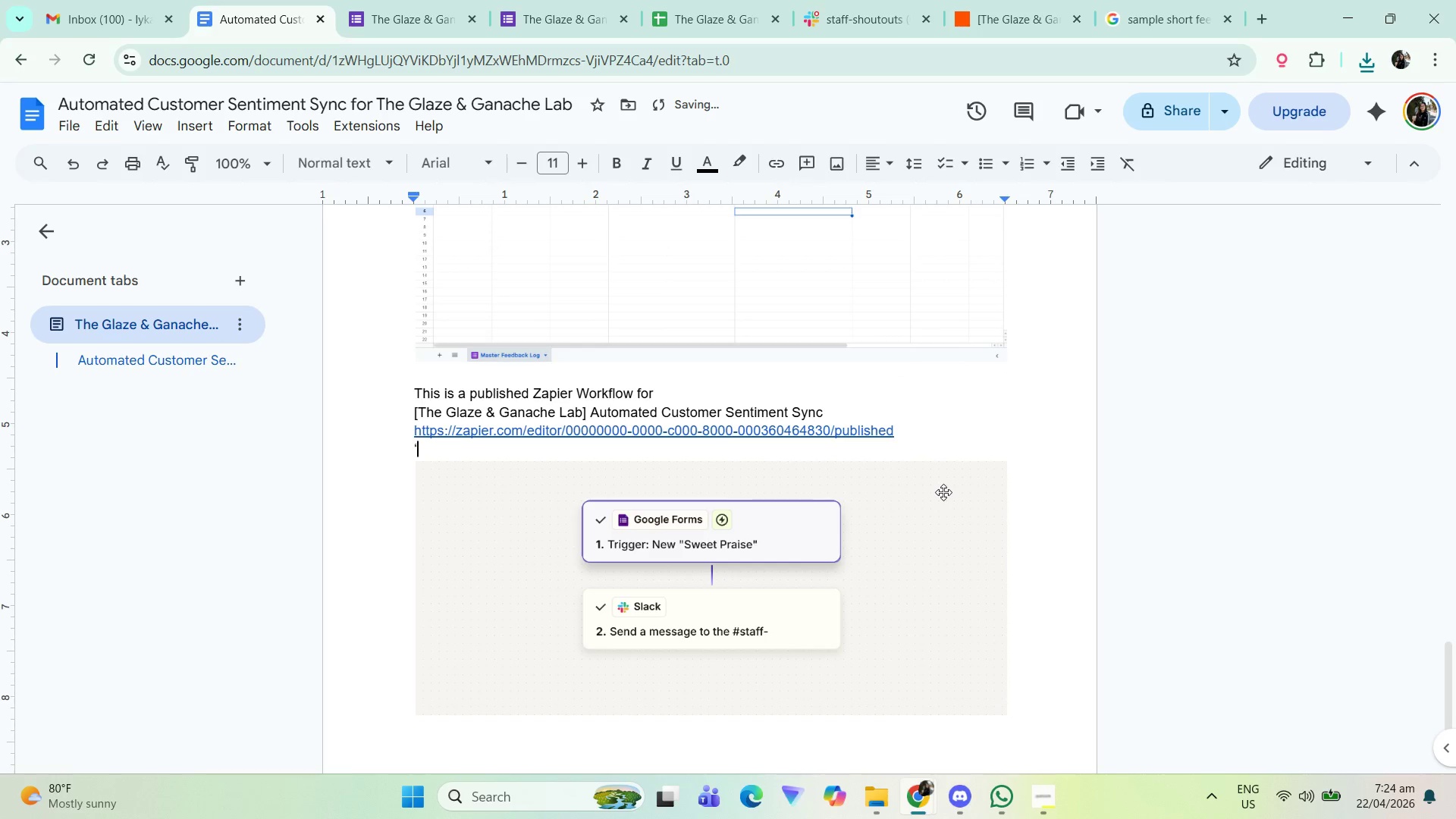 
key(Backspace)
 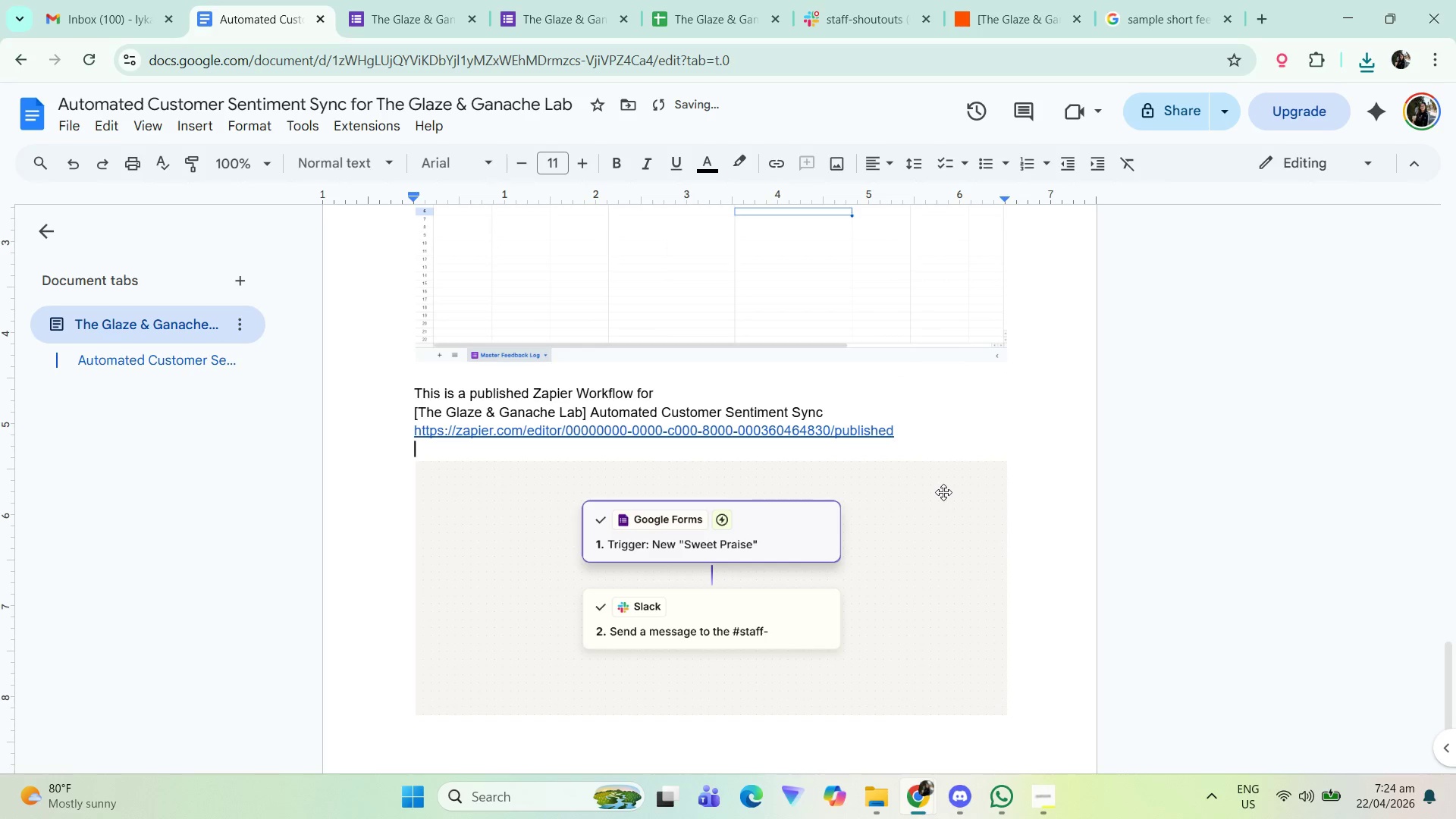 
key(Enter)
 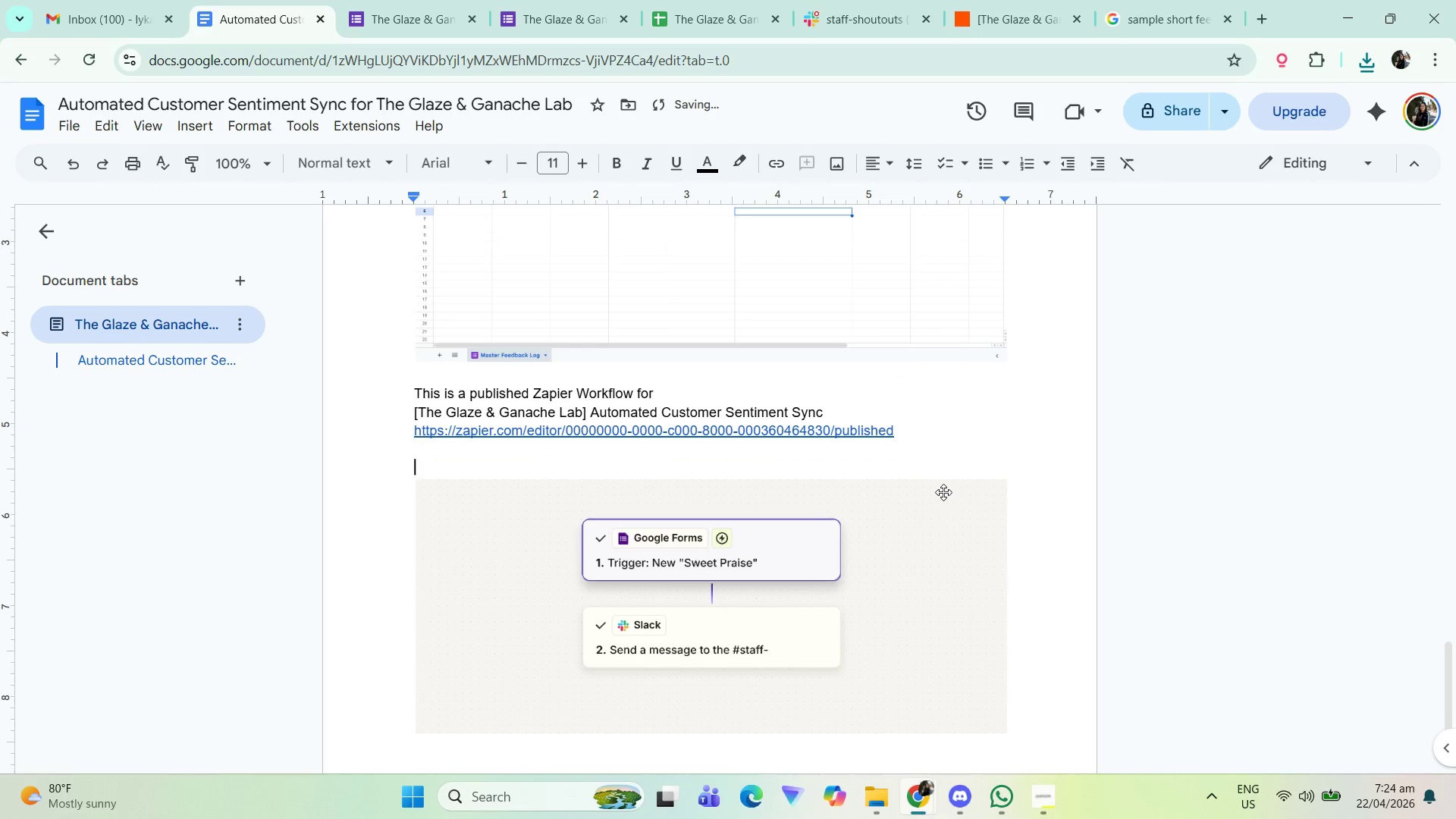 
type(This is an expored)
key(Backspace)
key(Backspace)
type(ted PNG file of the Zapier Workldo)
key(Backspace)
key(Backspace)
type(dl)
key(Backspace)
key(Backspace)
key(Backspace)
type(flow for)
 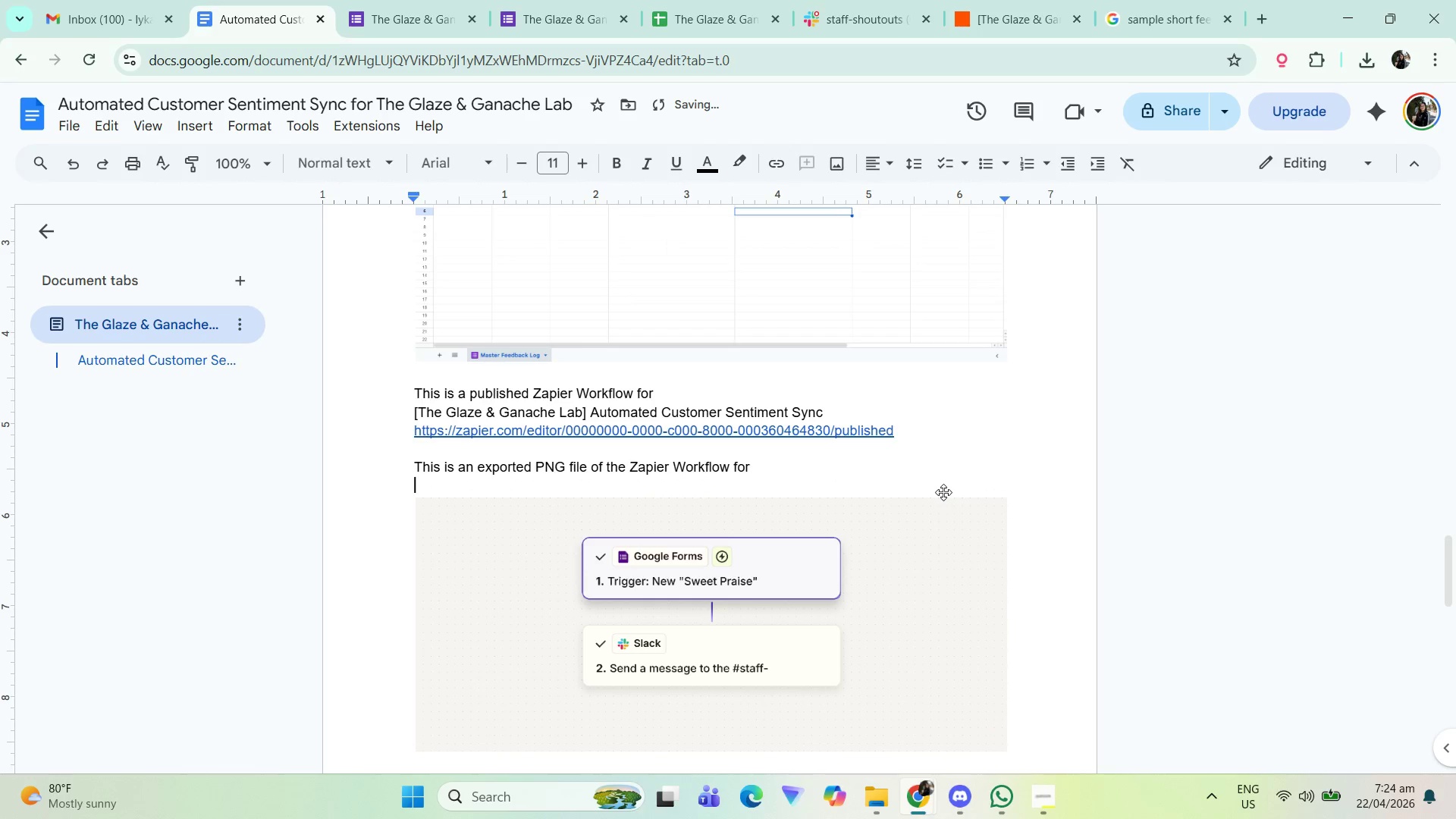 
 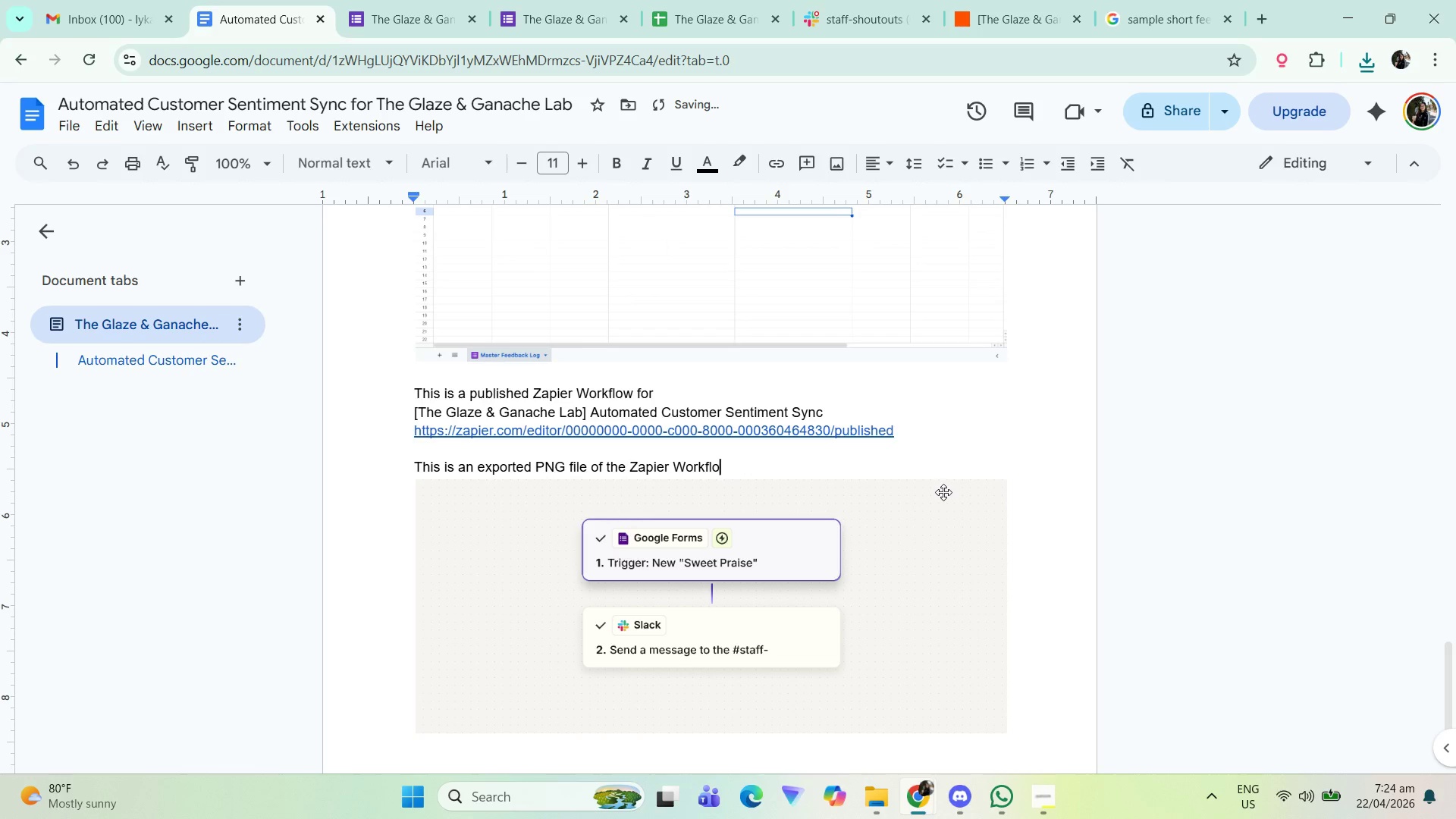 
key(Enter)
 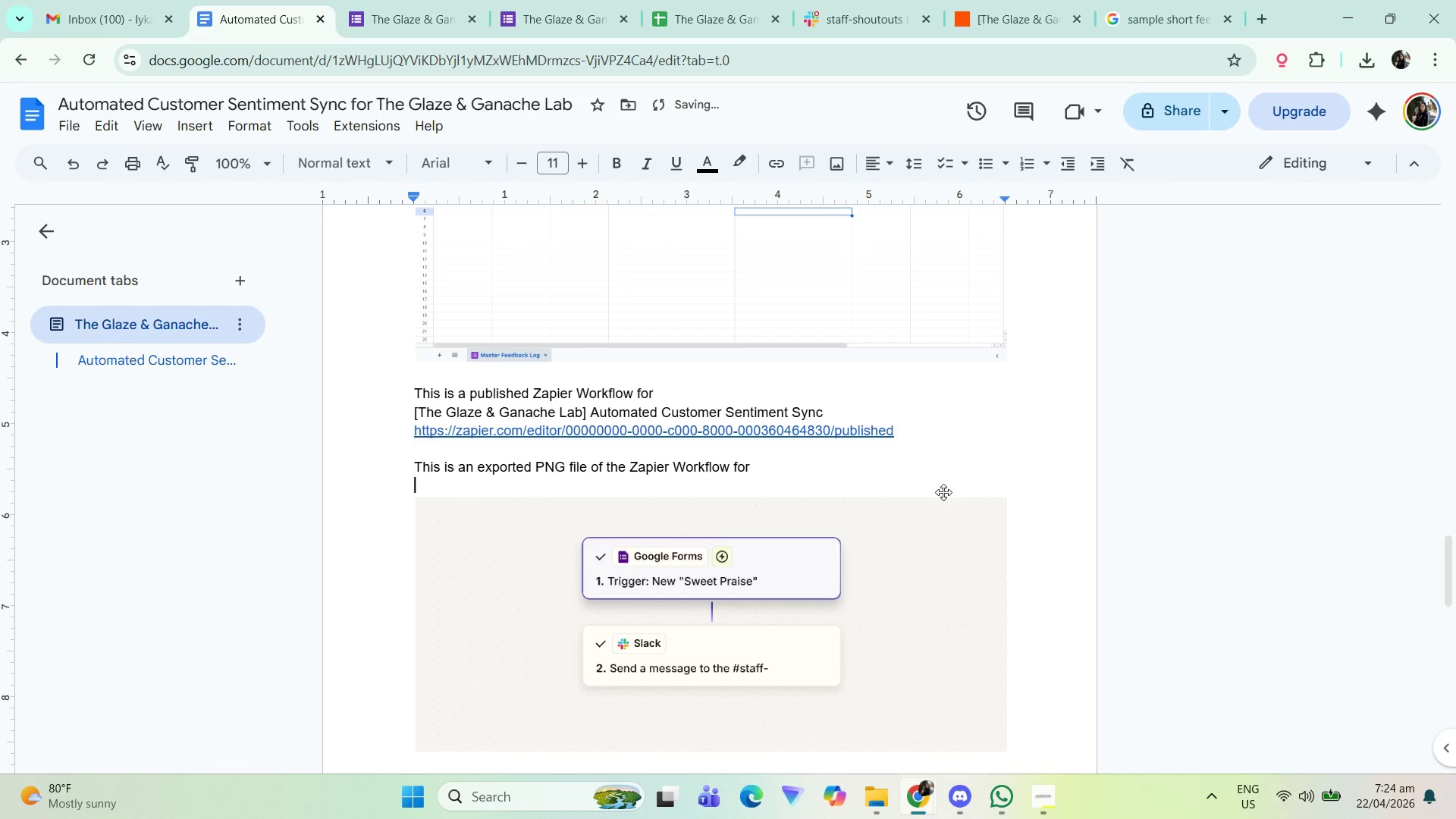 
key(Control+ControlLeft)
 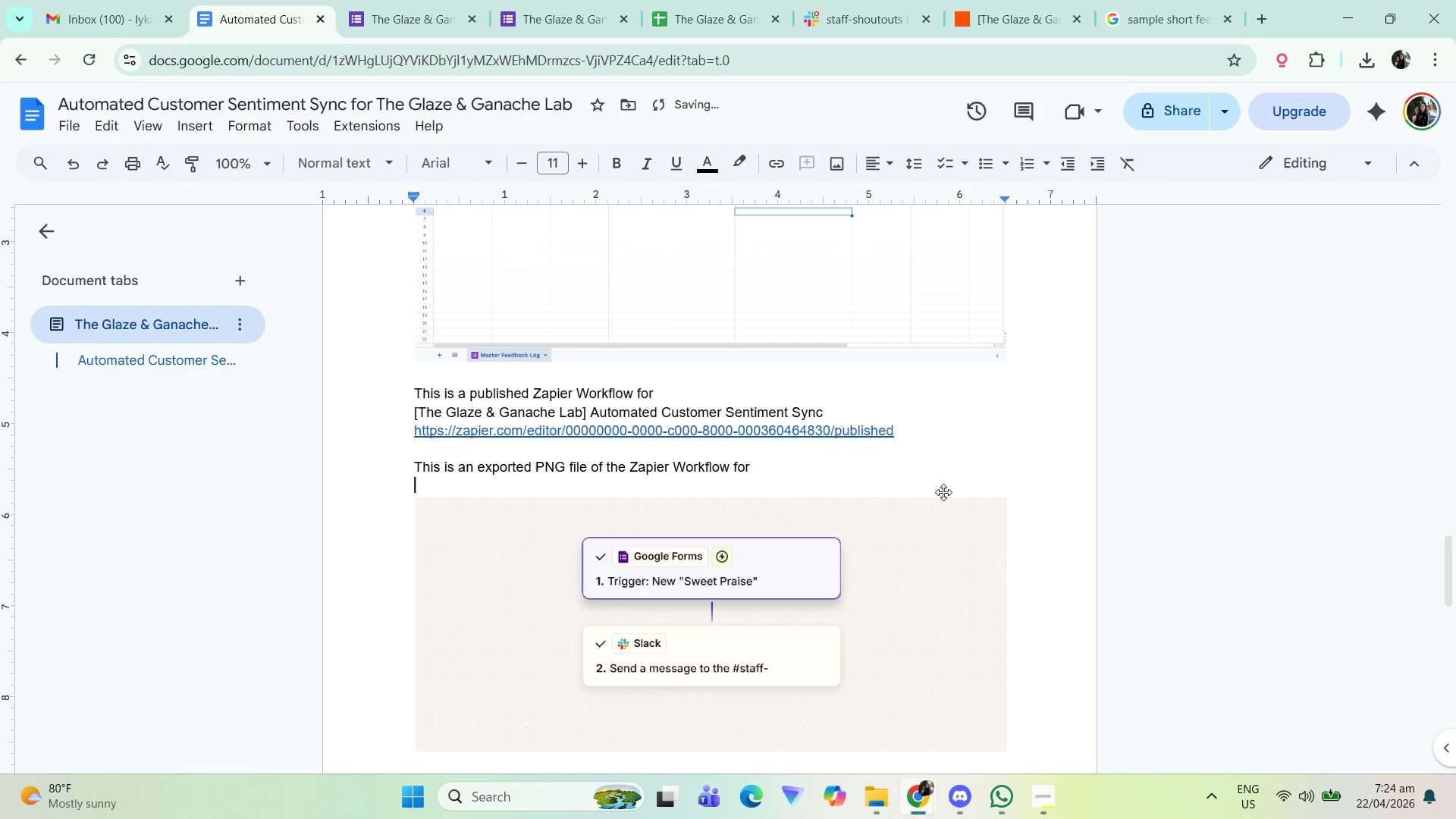 
key(Control+V)
 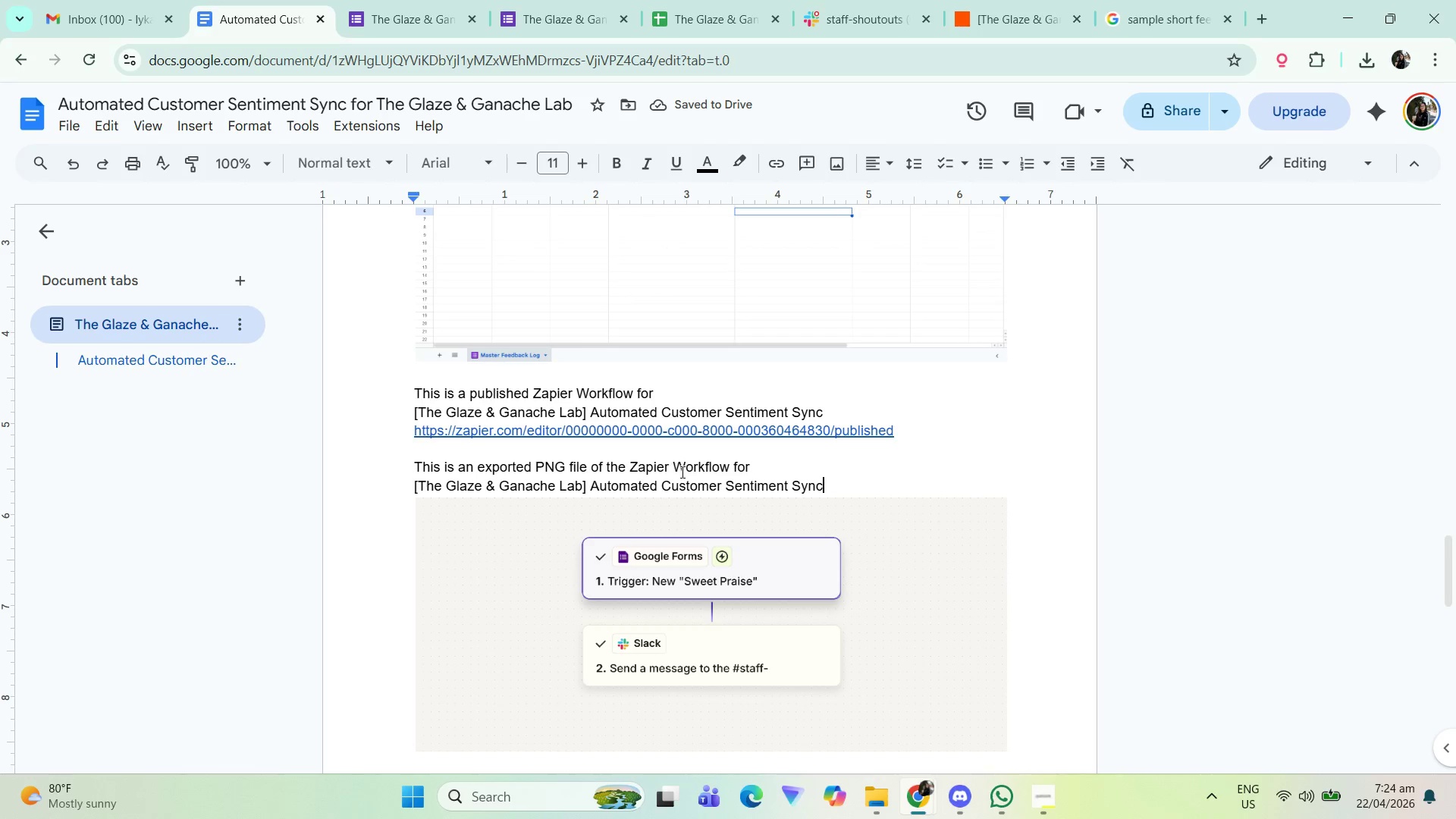 
wait(9.22)
 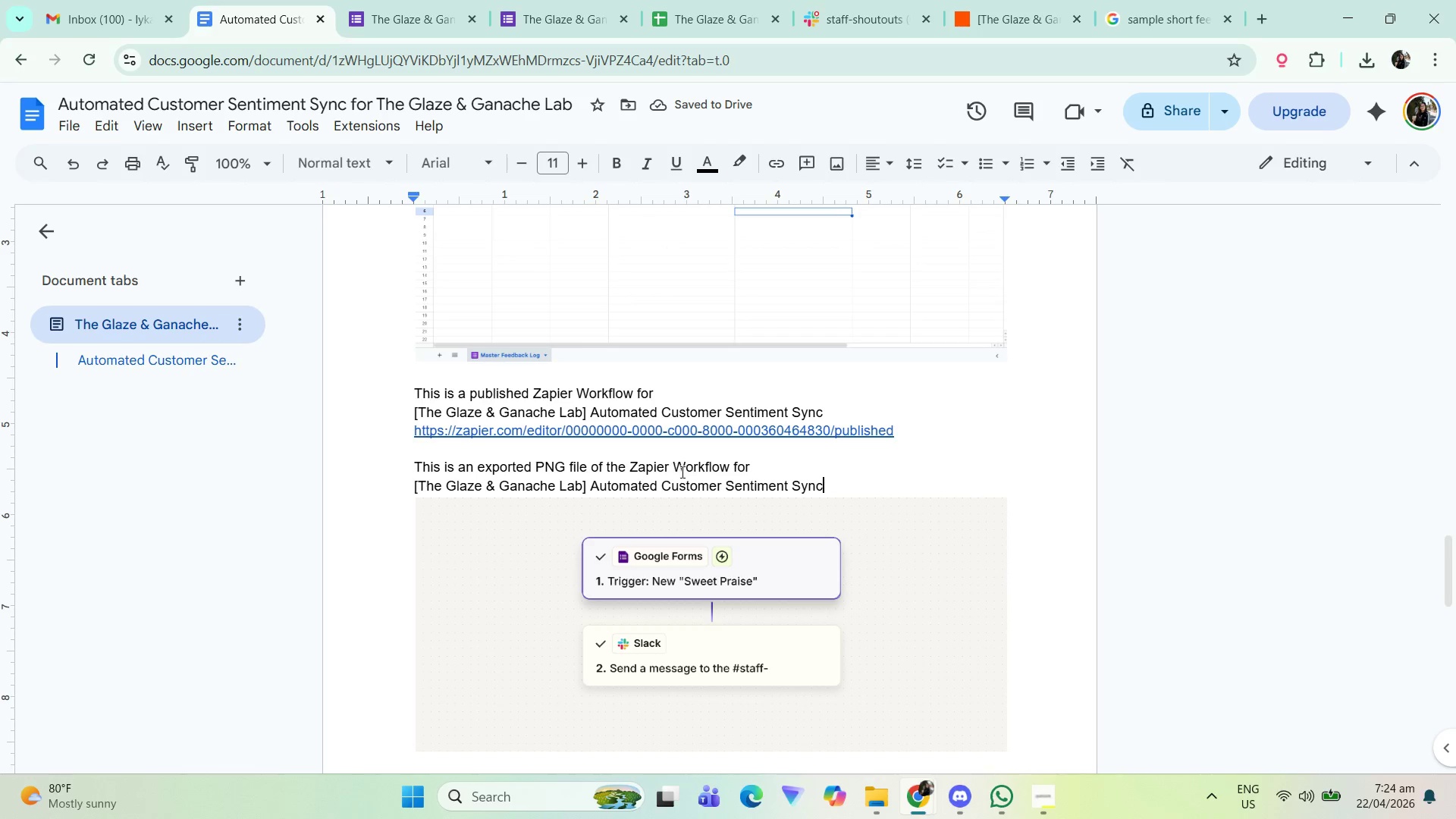 
left_click([633, 392])
 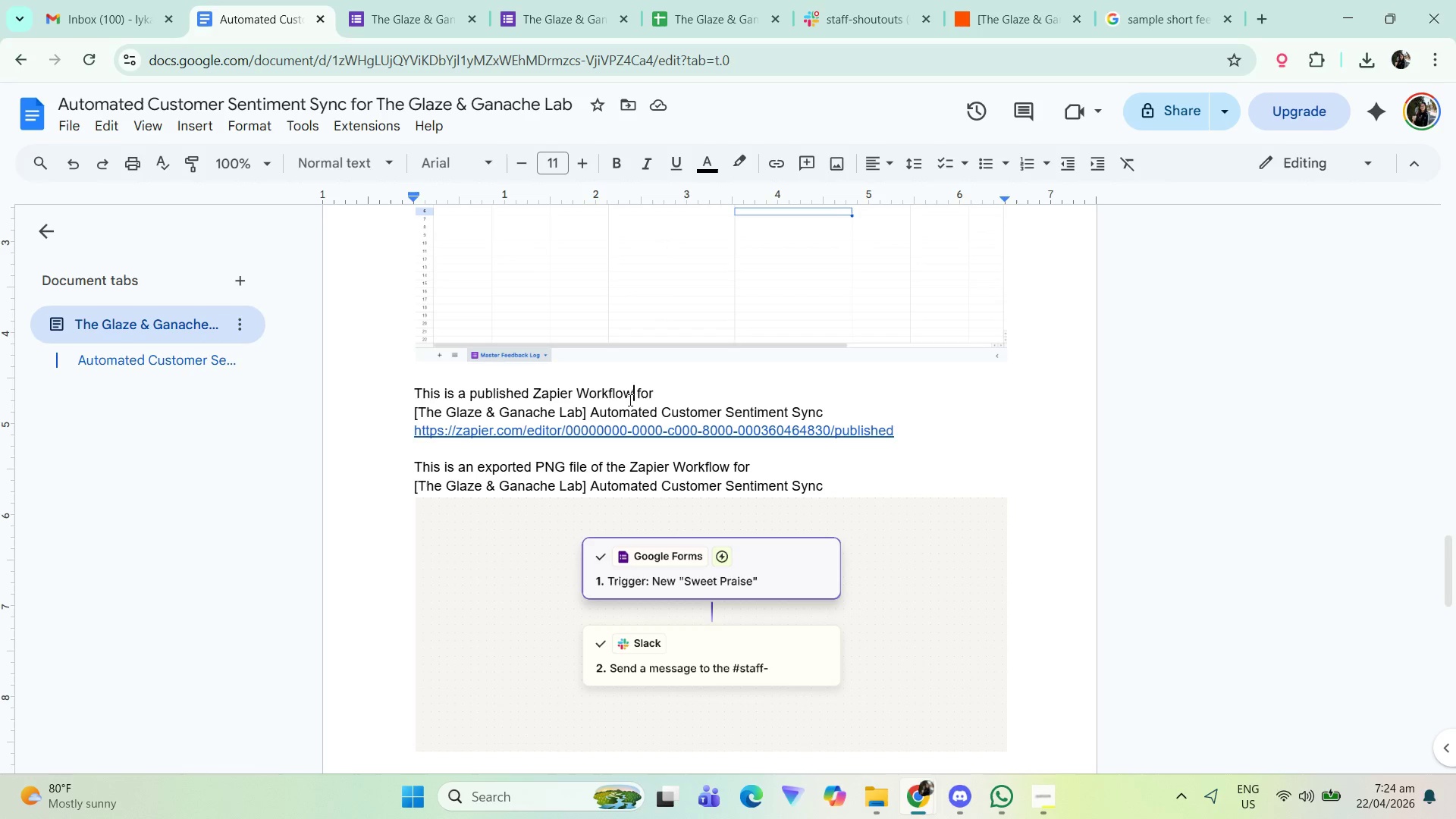 
type( Link)
 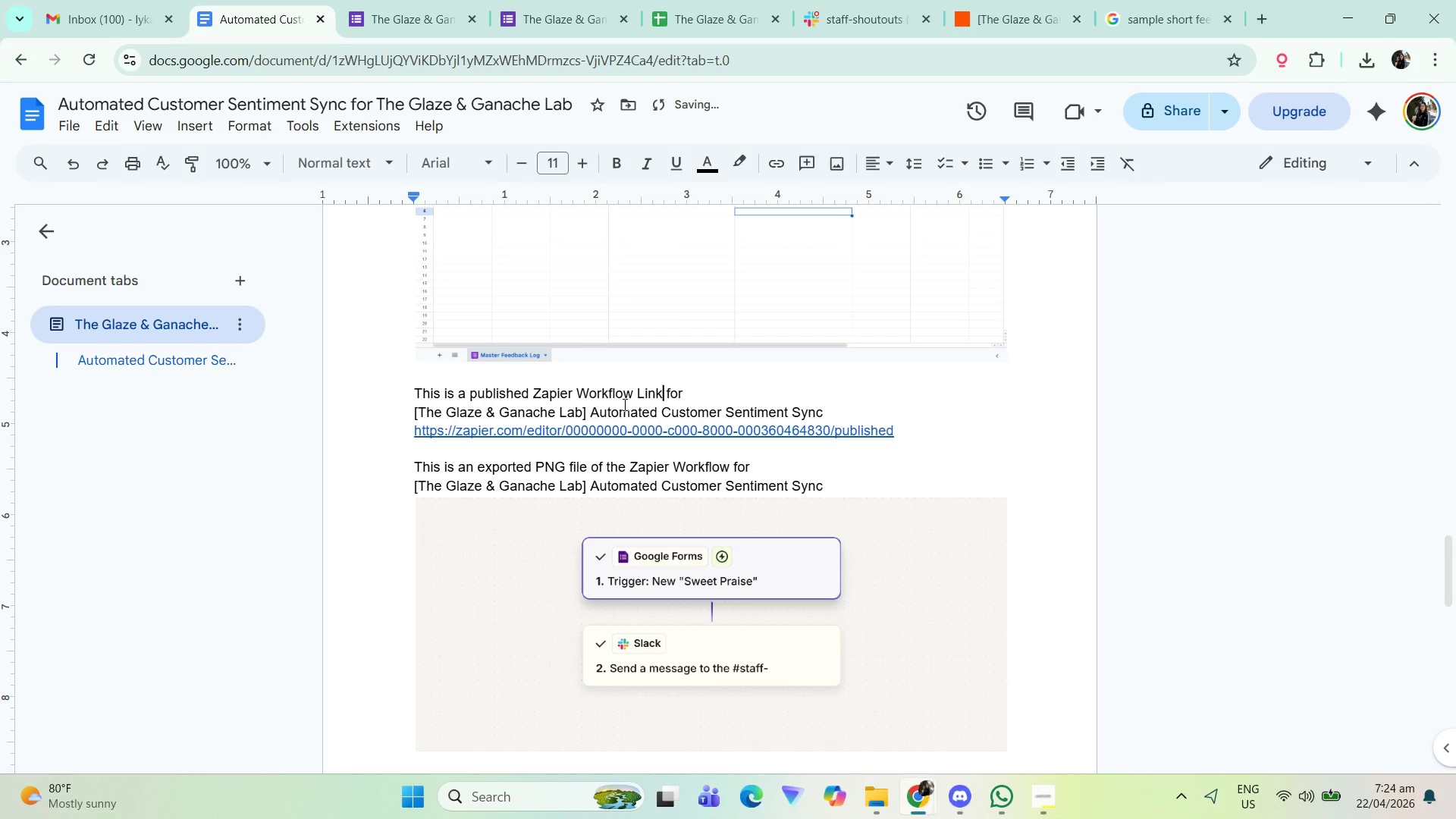 
scroll: coordinate [635, 416], scroll_direction: up, amount: 5.0
 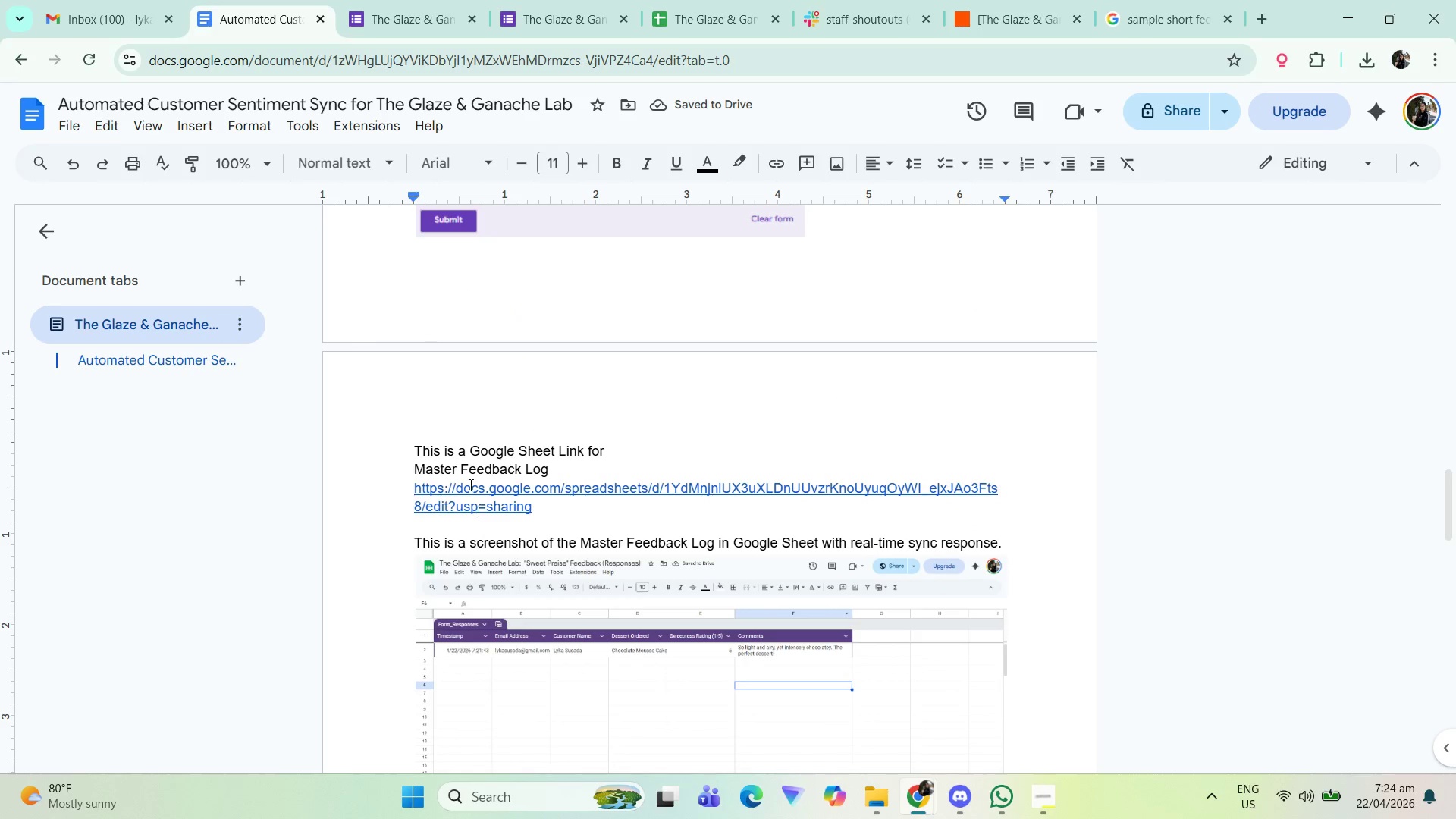 
scroll: coordinate [789, 603], scroll_direction: down, amount: 7.0
 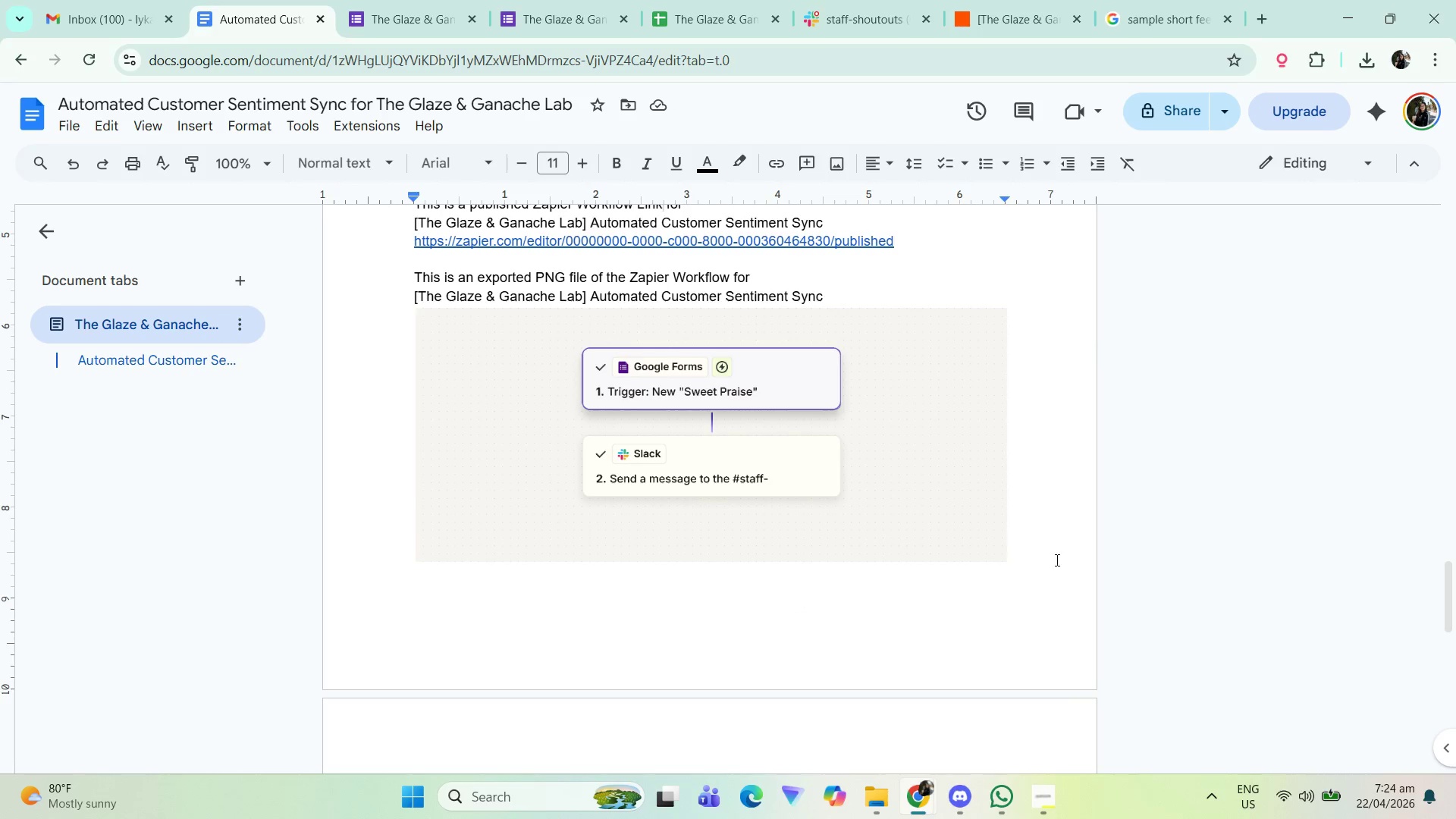 
left_click([1026, 556])
 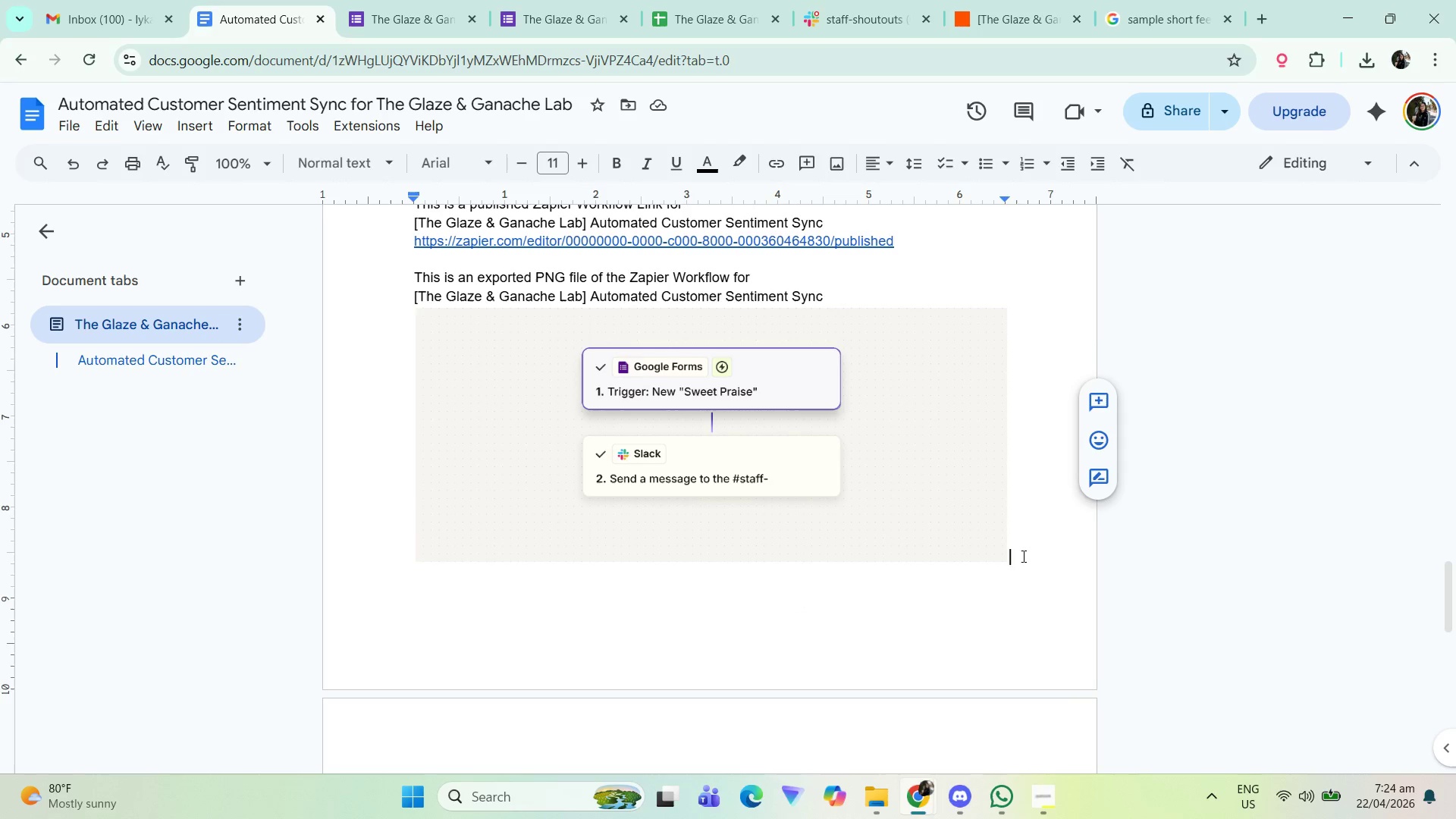 
key(Enter)
 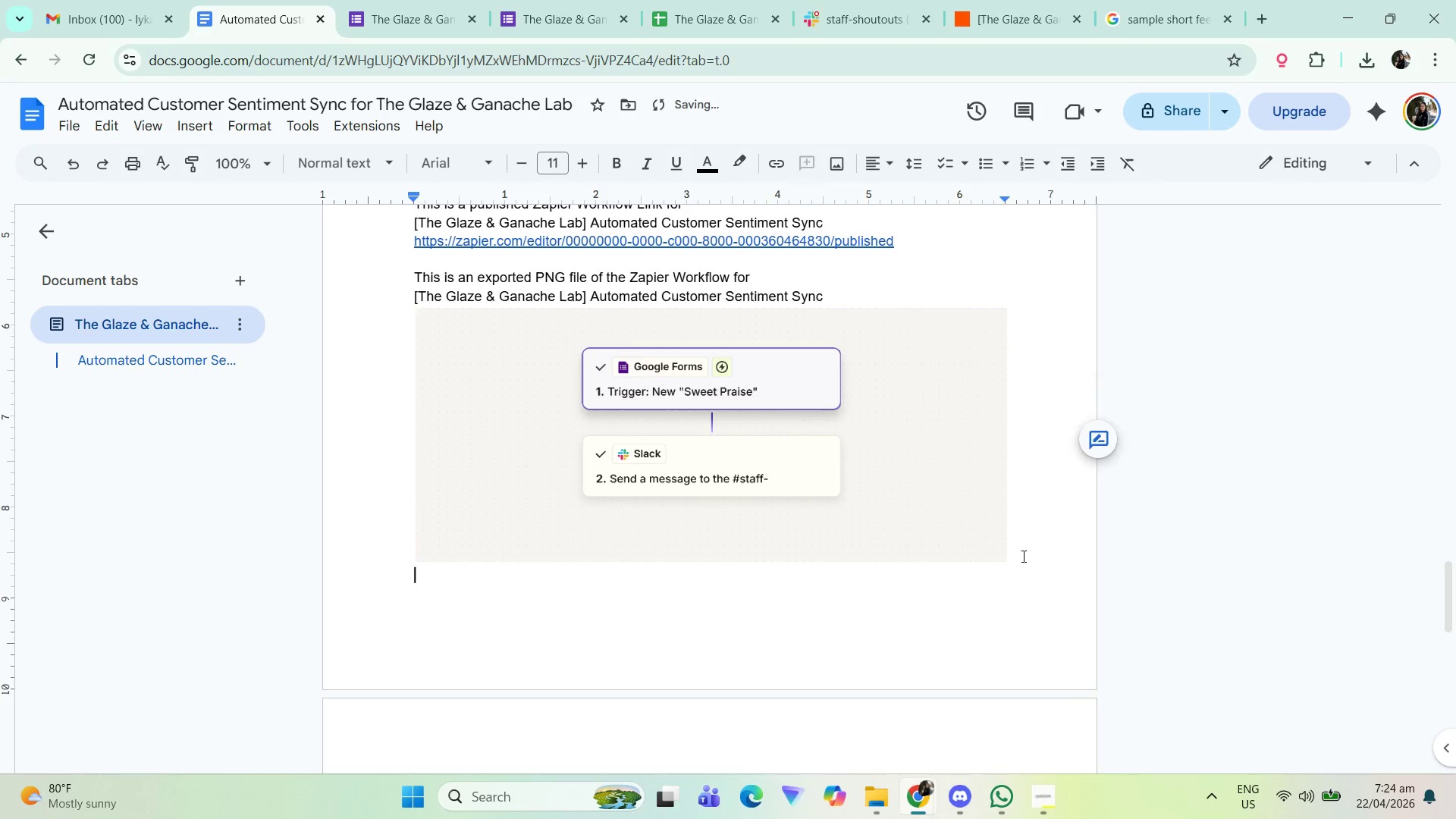 
key(Enter)
 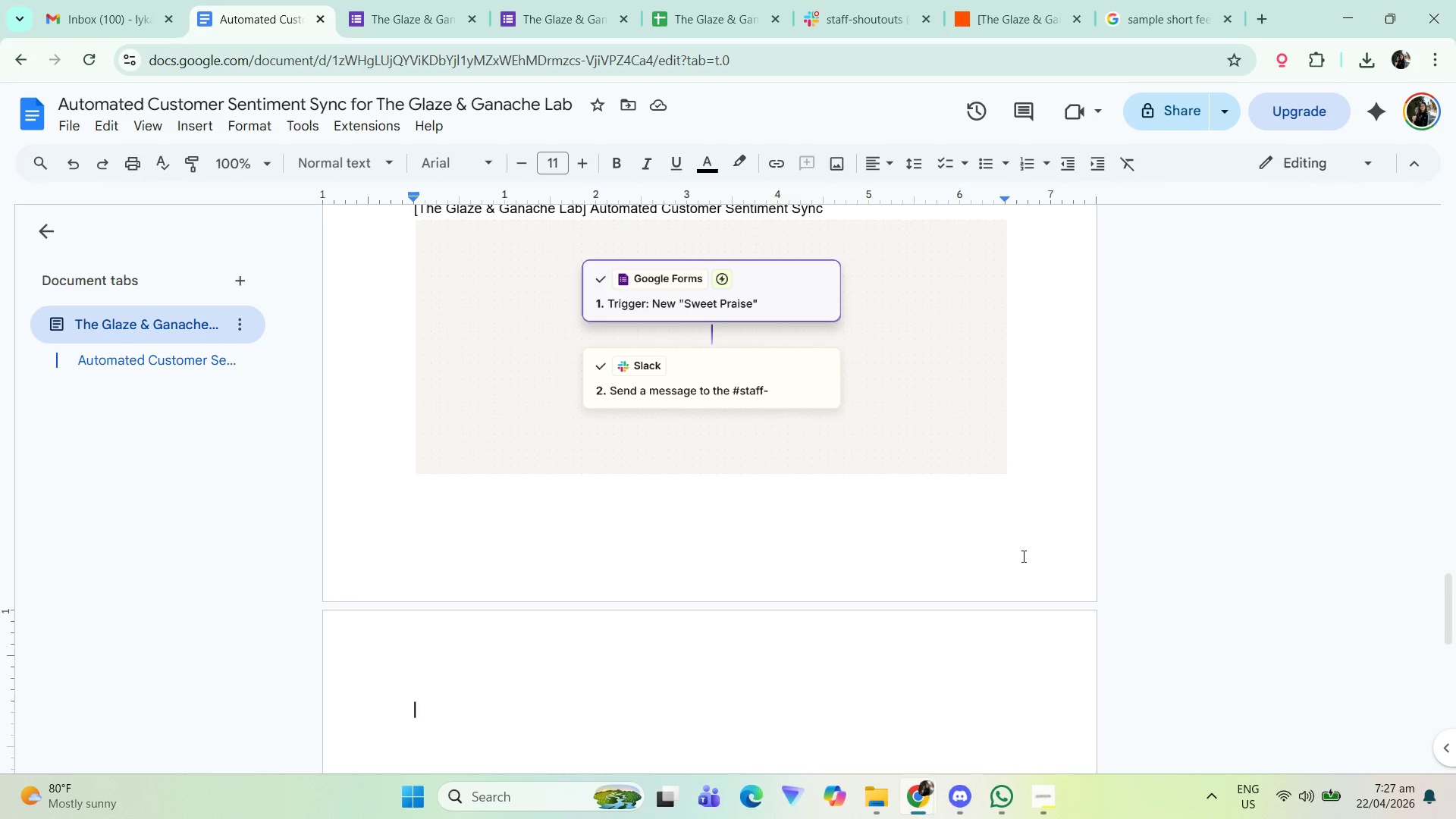 
wait(147.91)
 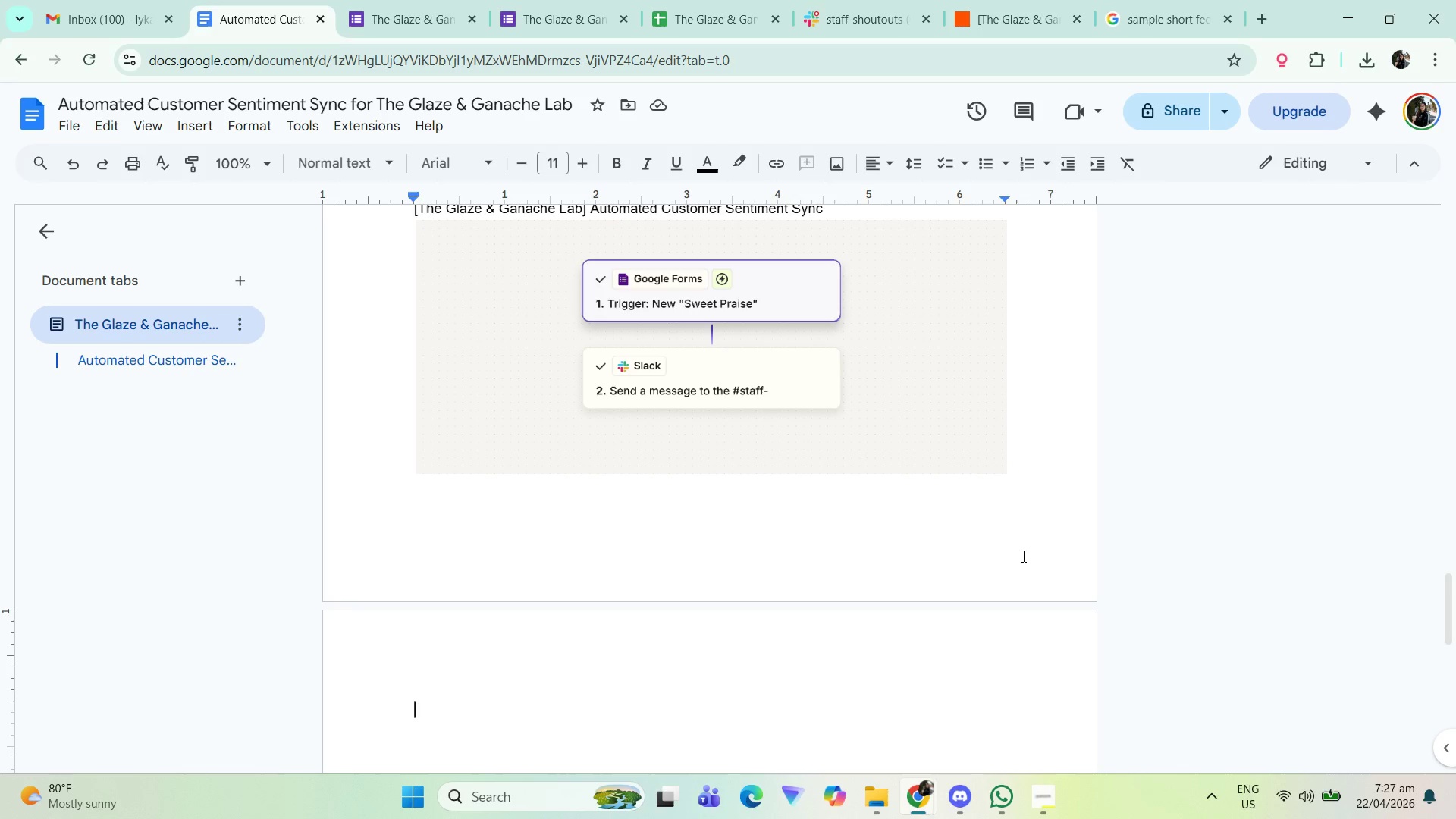 
scroll: coordinate [713, 467], scroll_direction: up, amount: 2.0
 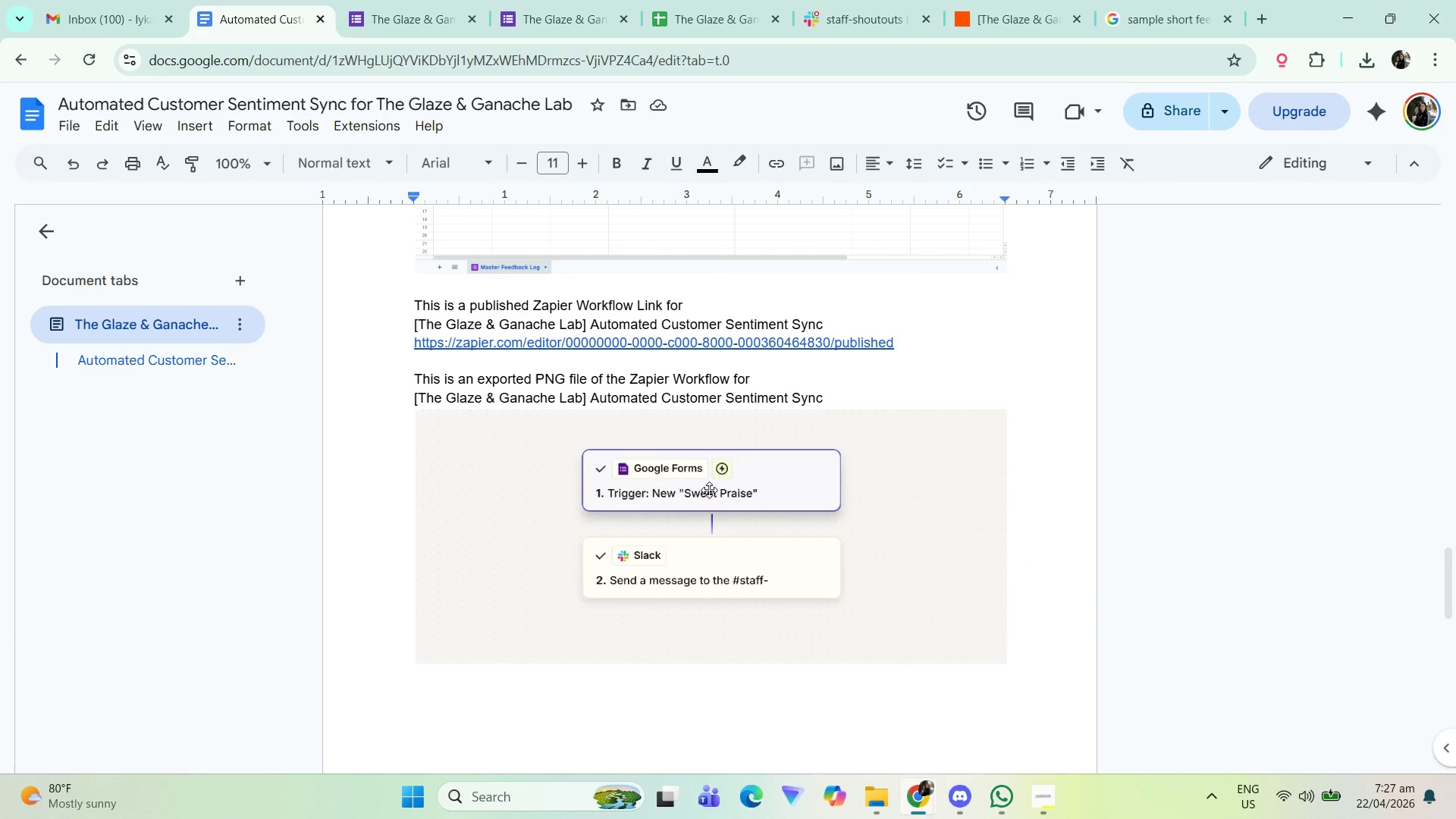 
scroll: coordinate [714, 500], scroll_direction: down, amount: 4.0
 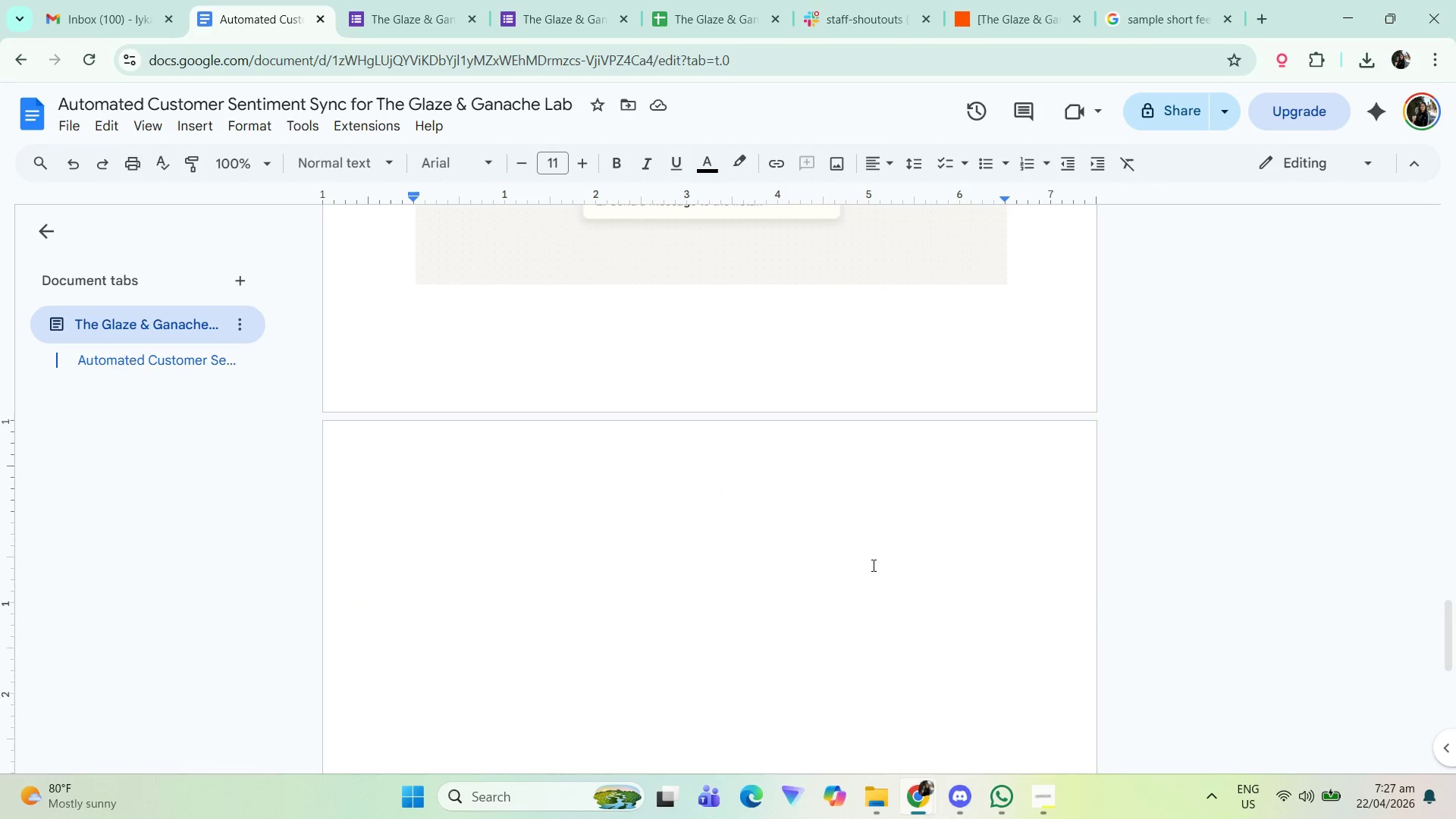 
scroll: coordinate [840, 503], scroll_direction: up, amount: 2.0
 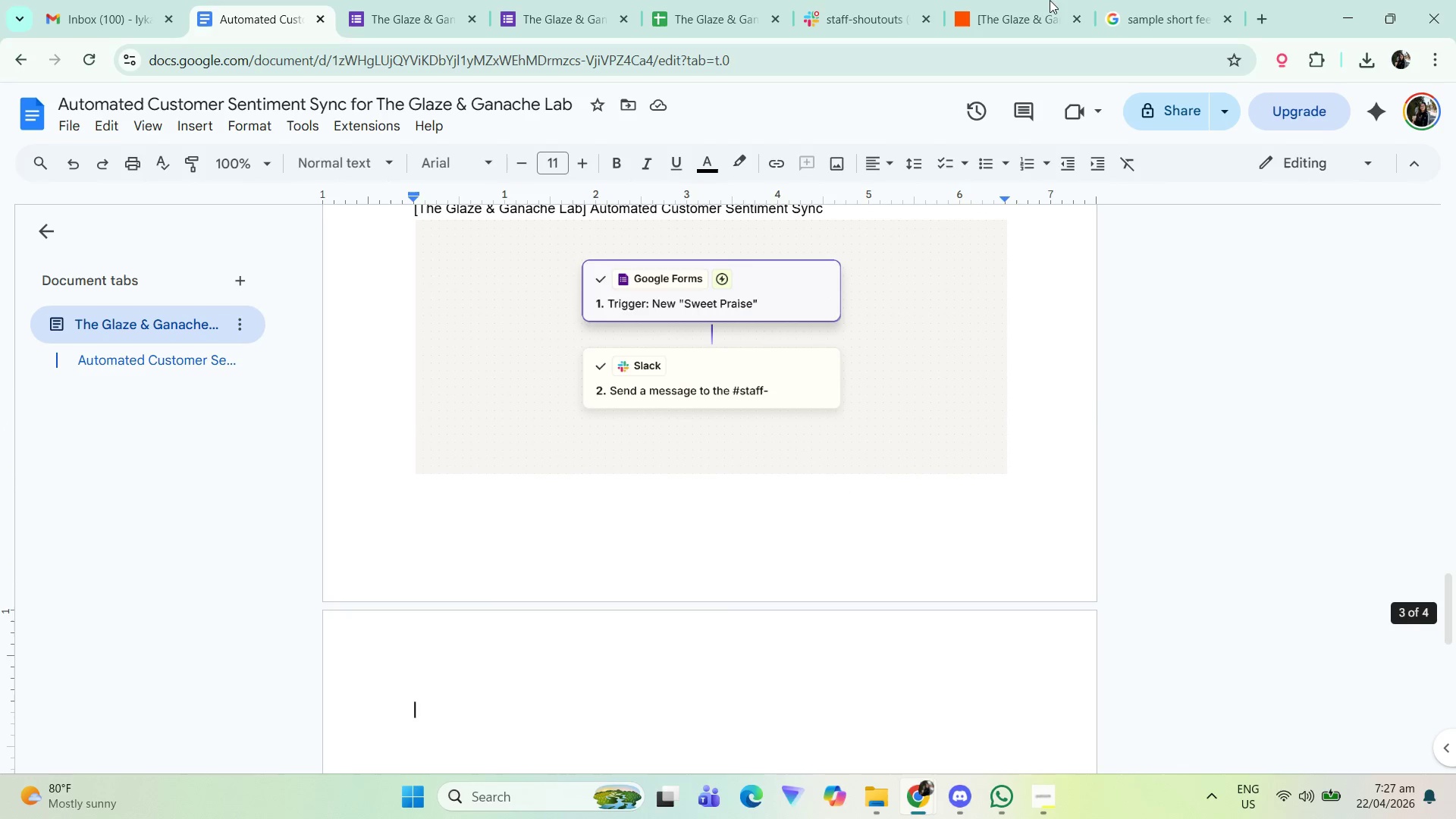 
left_click([1110, 0])
 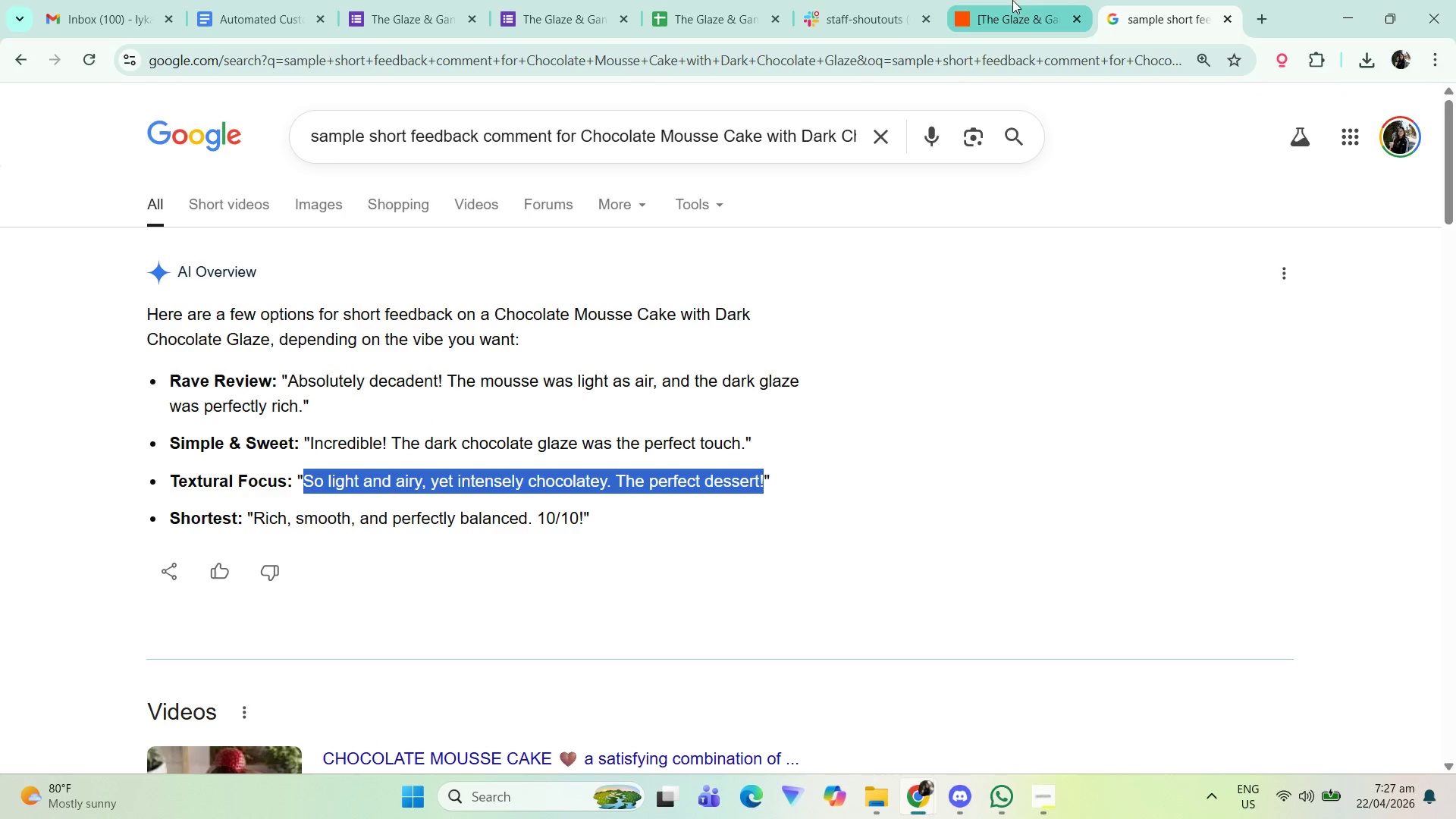 
double_click([564, 0])
 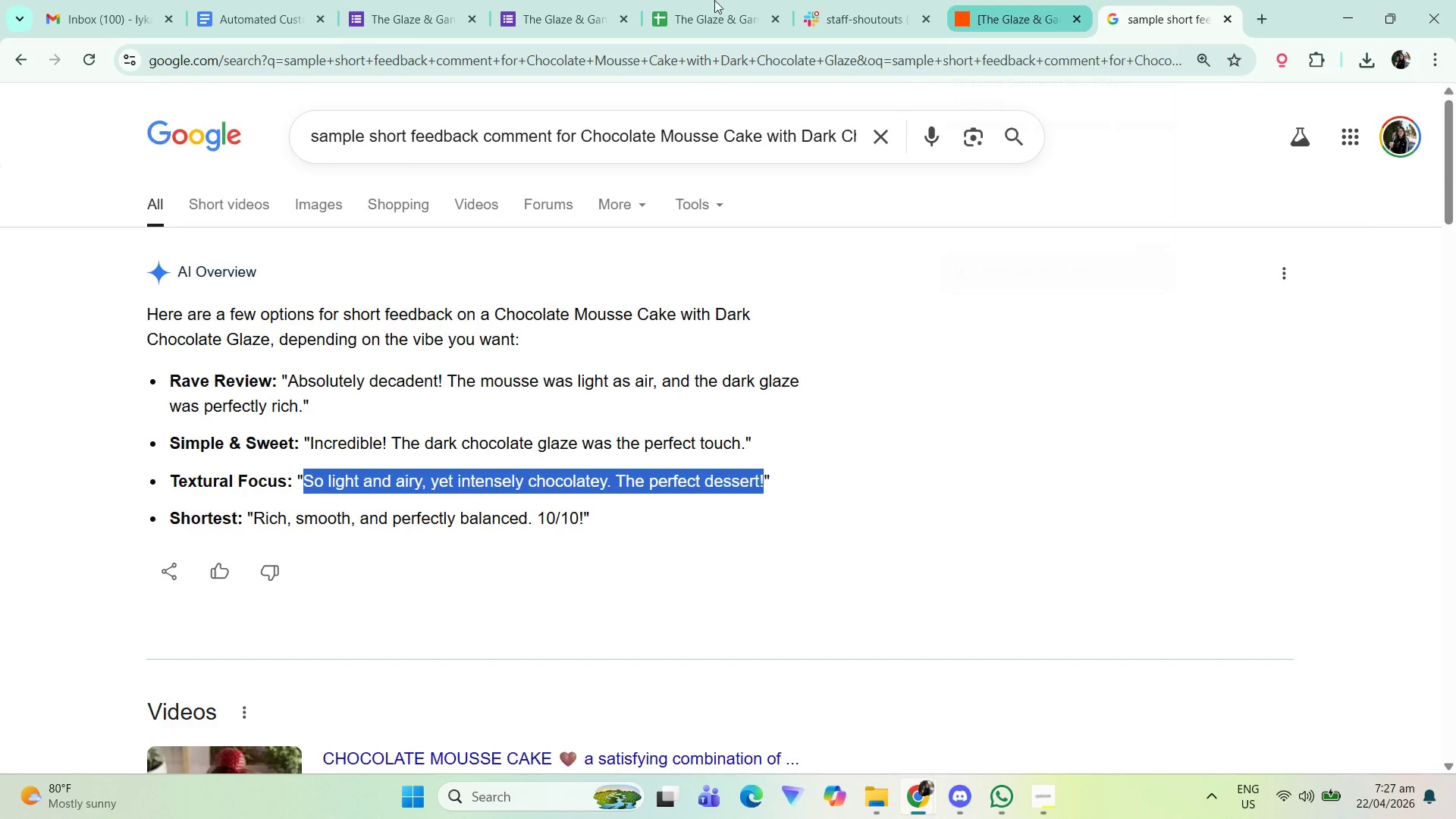 
triple_click([729, 0])
 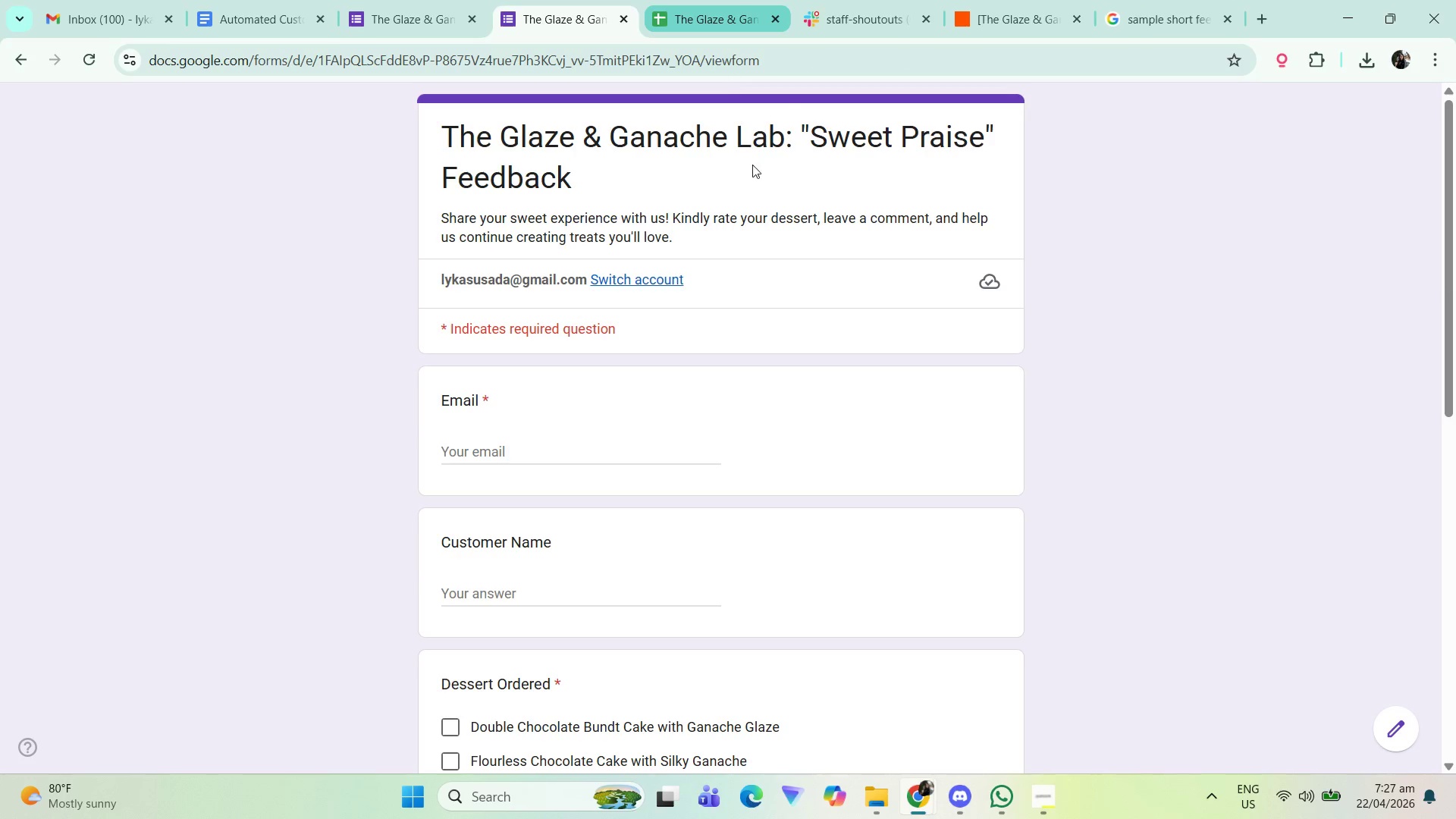 
left_click([798, 0])
 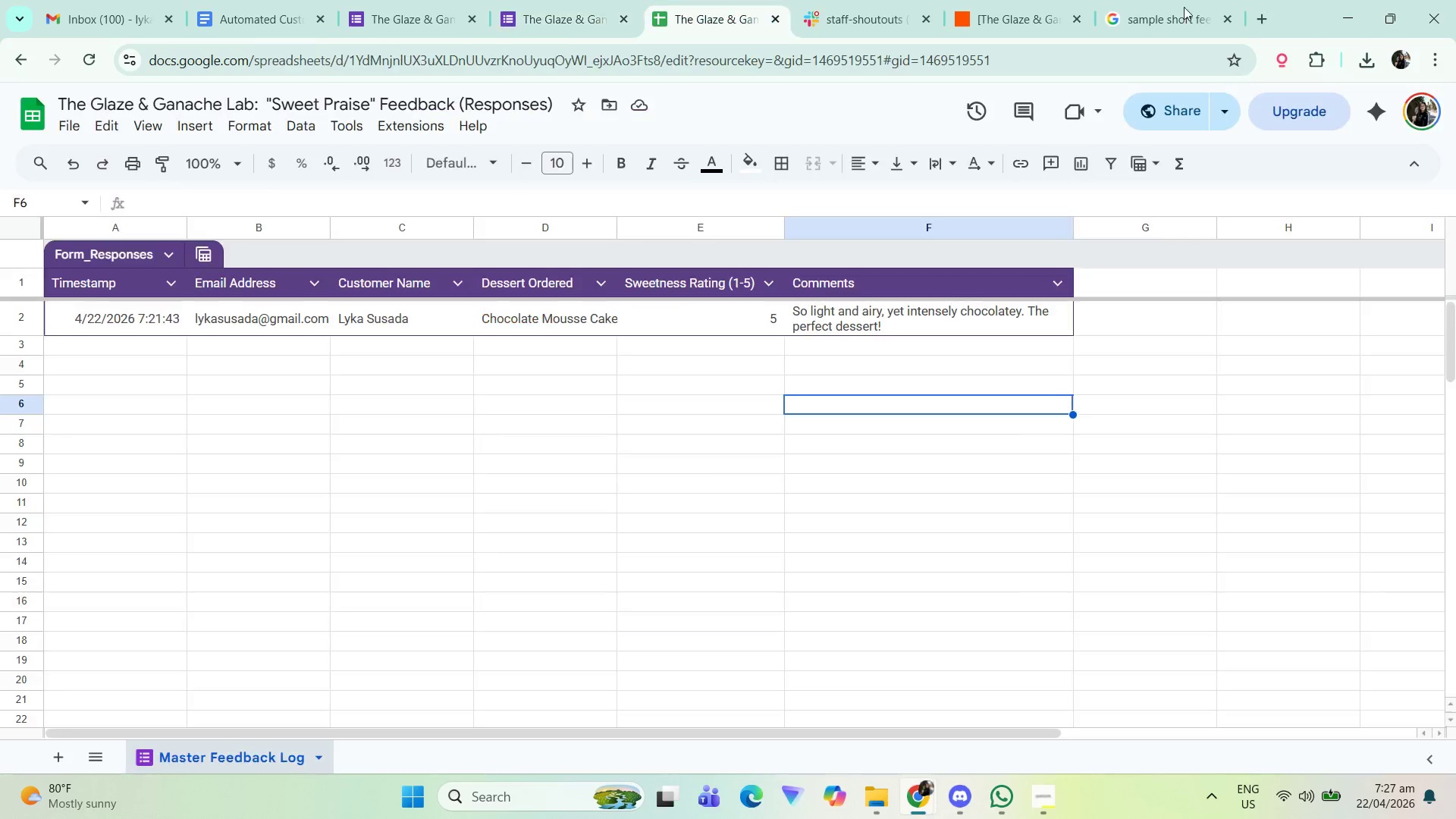 
left_click([1015, 0])
 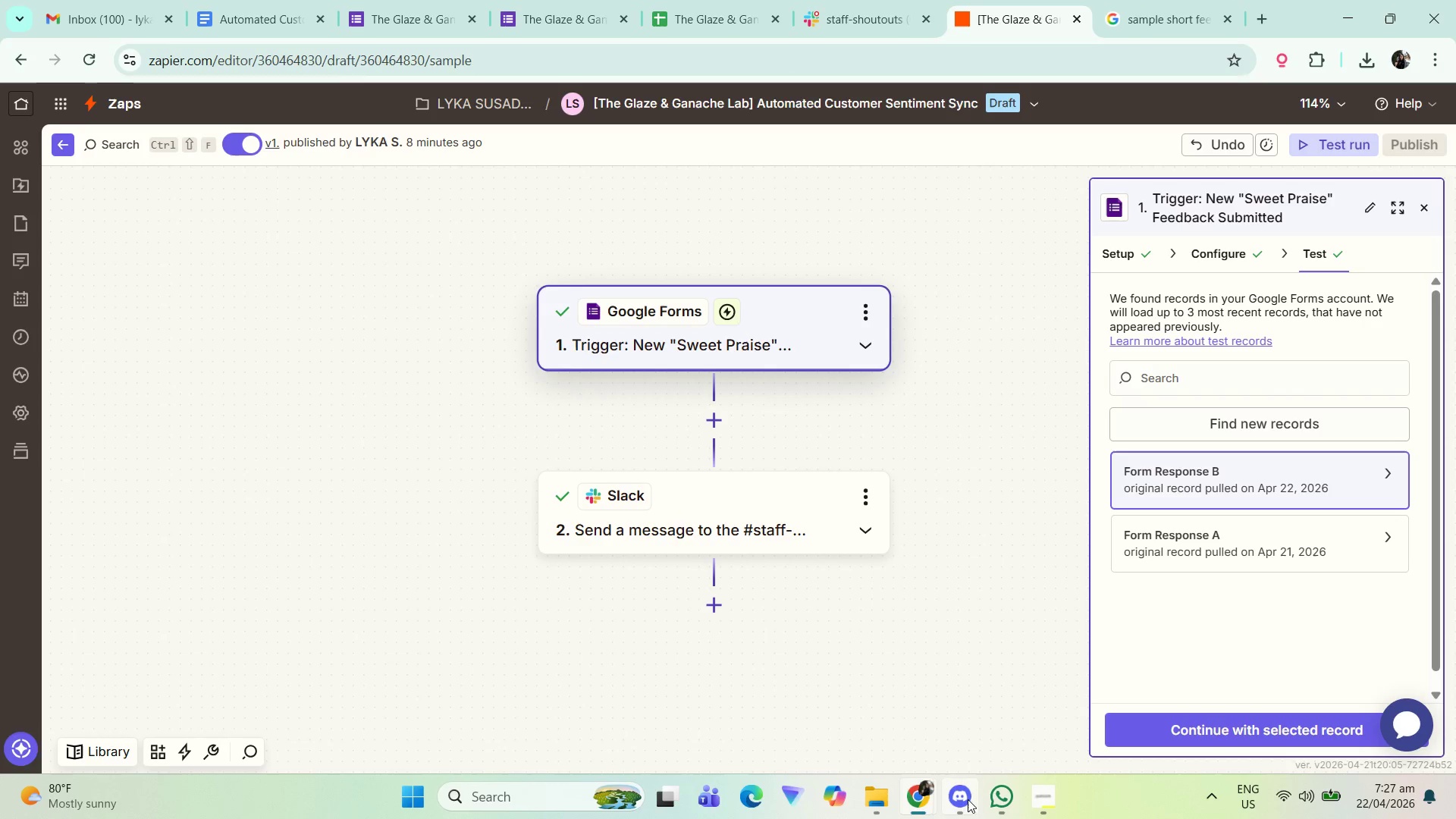 
left_click([316, 0])
 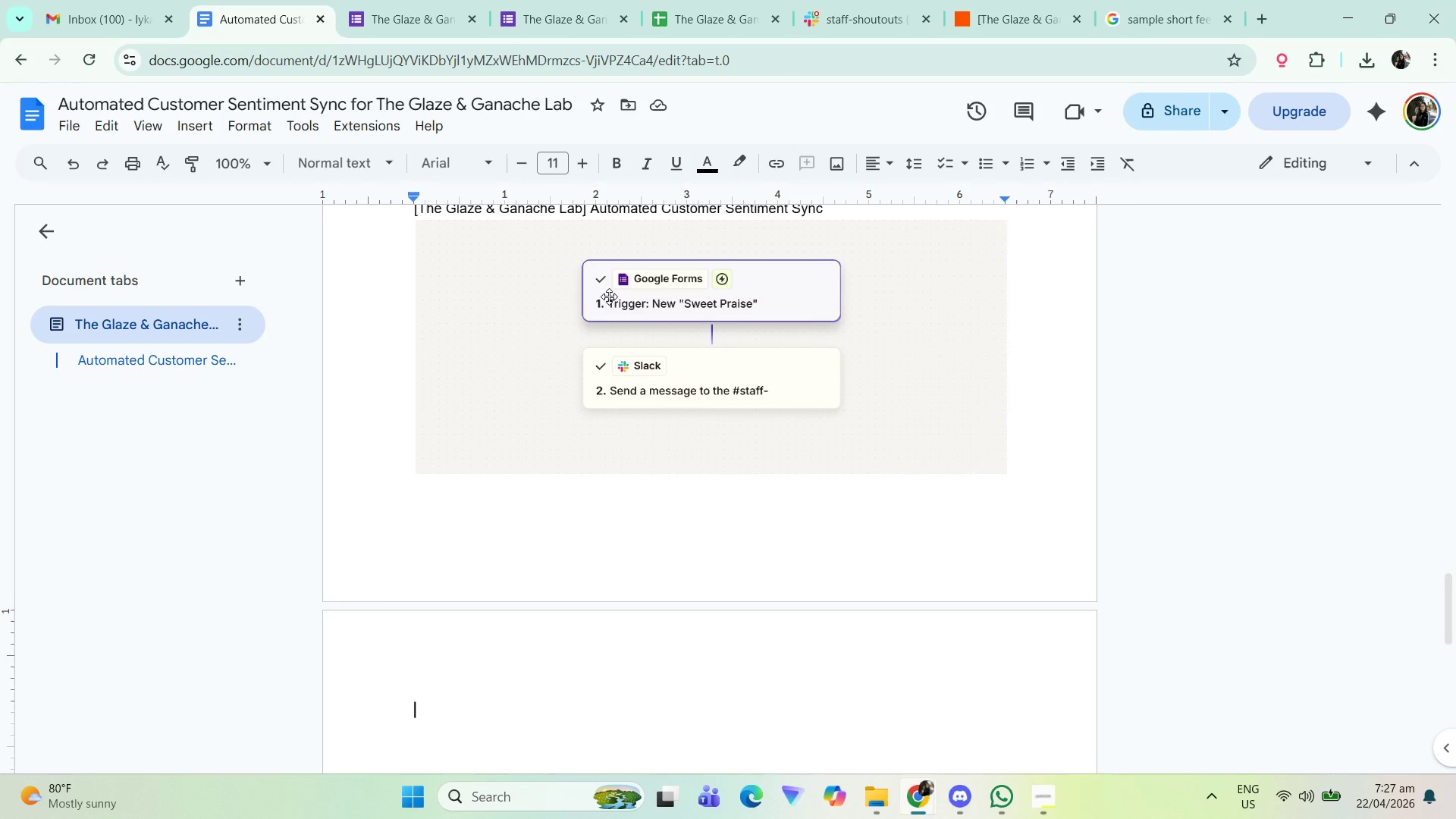 
scroll: coordinate [685, 374], scroll_direction: up, amount: 7.0
 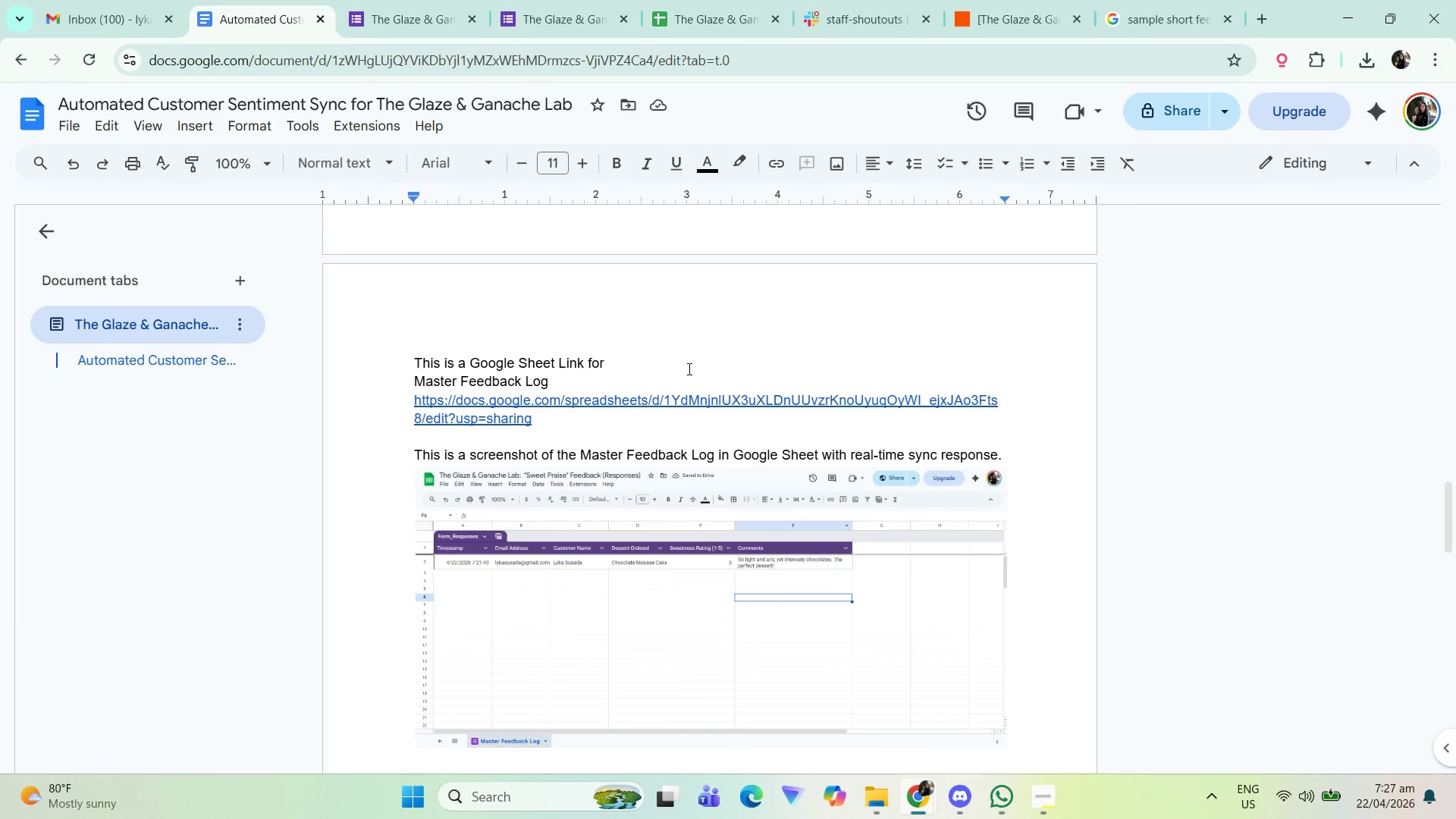 
scroll: coordinate [686, 372], scroll_direction: down, amount: 8.0
 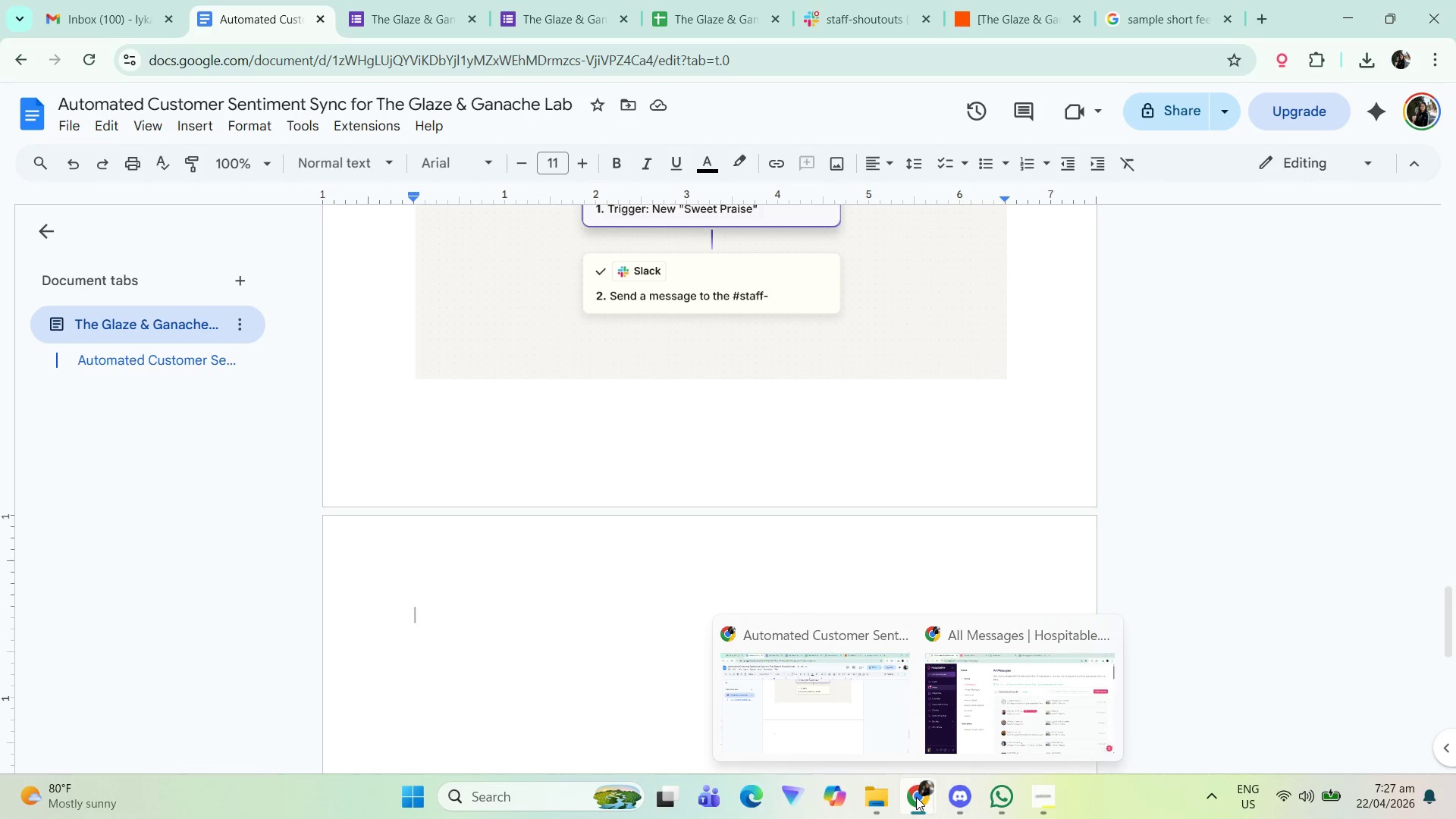 
wait(31.41)
 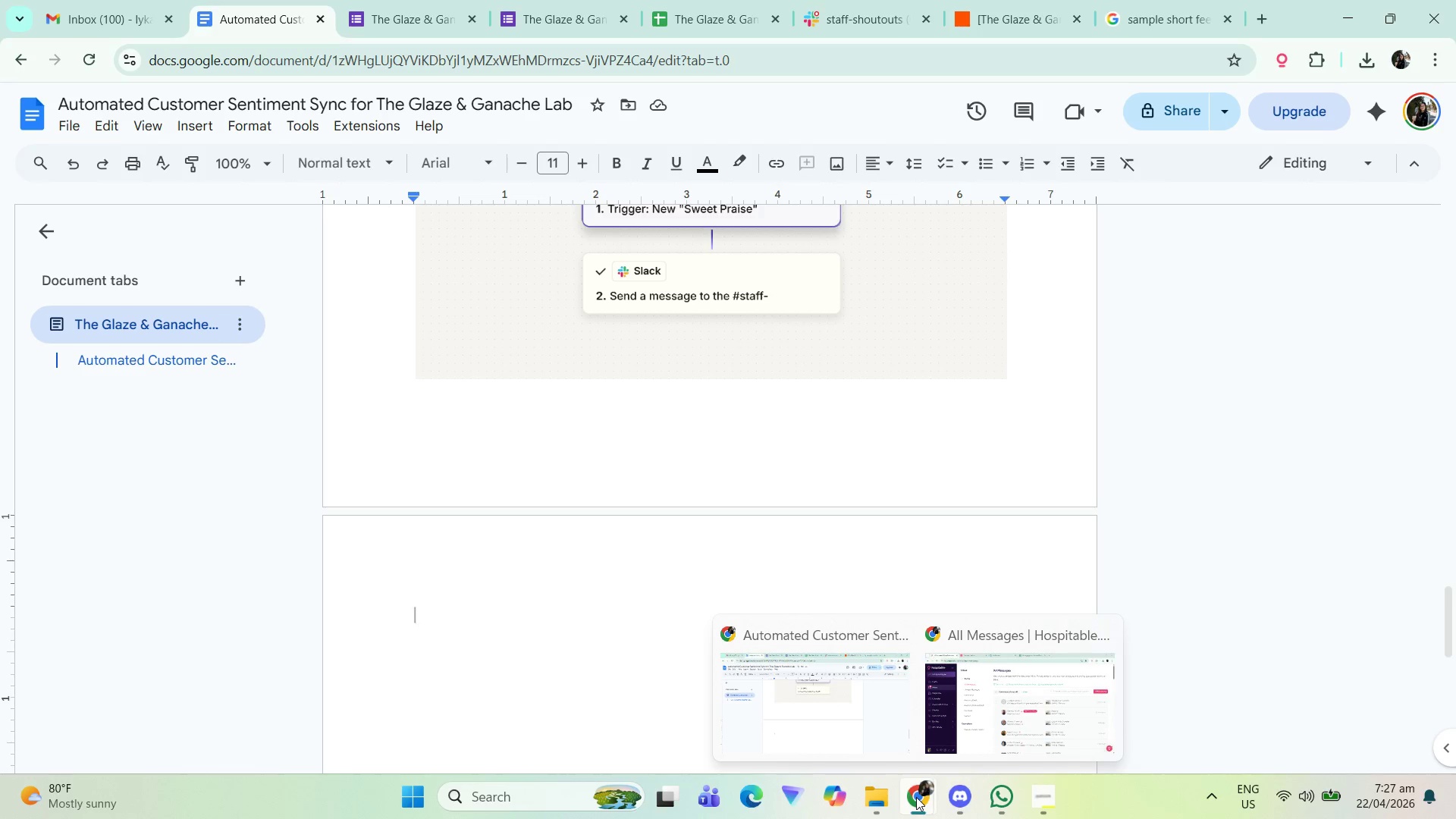 
scroll: coordinate [706, 422], scroll_direction: up, amount: 4.0
 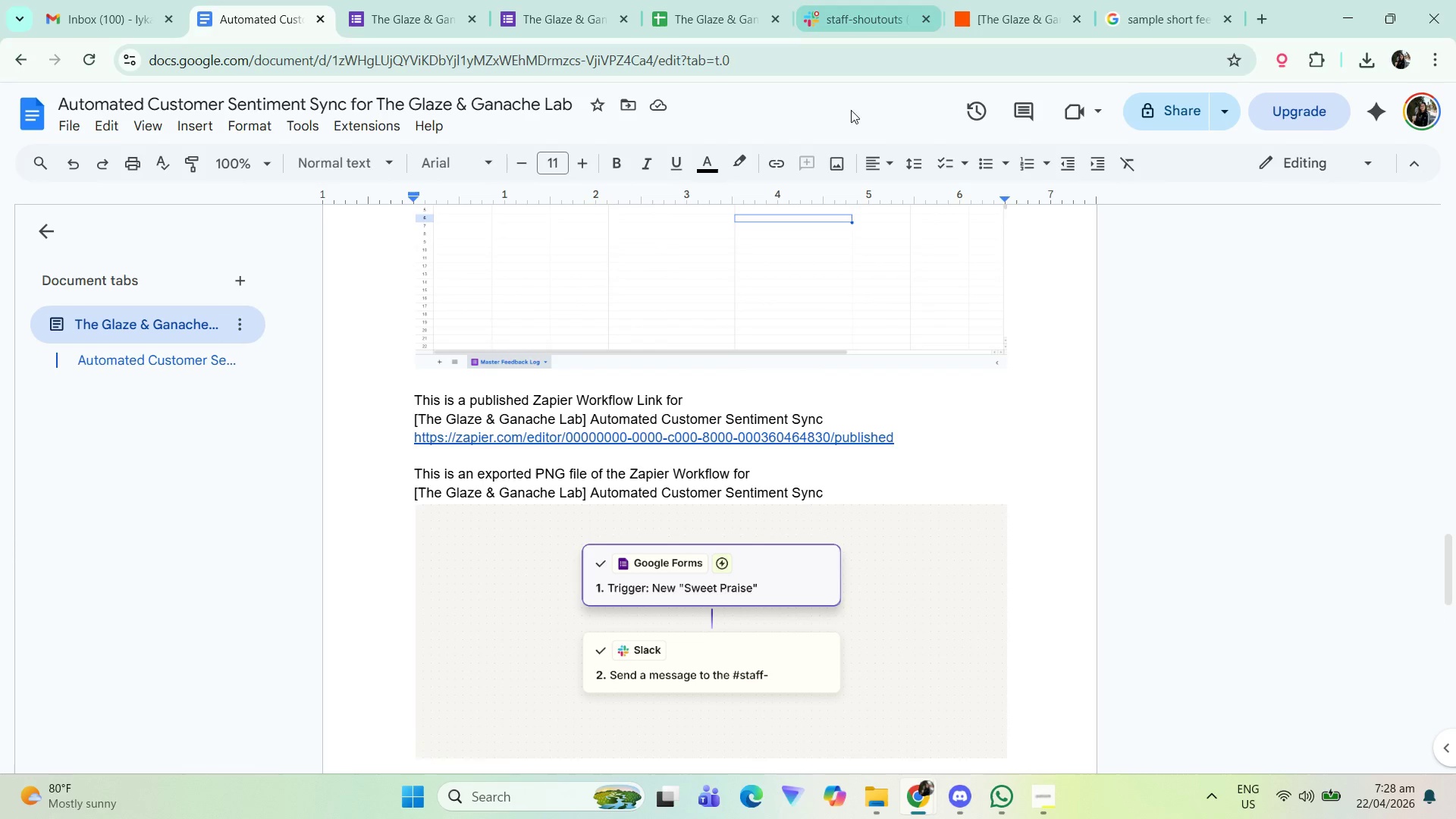 
scroll: coordinate [858, 231], scroll_direction: down, amount: 1.0
 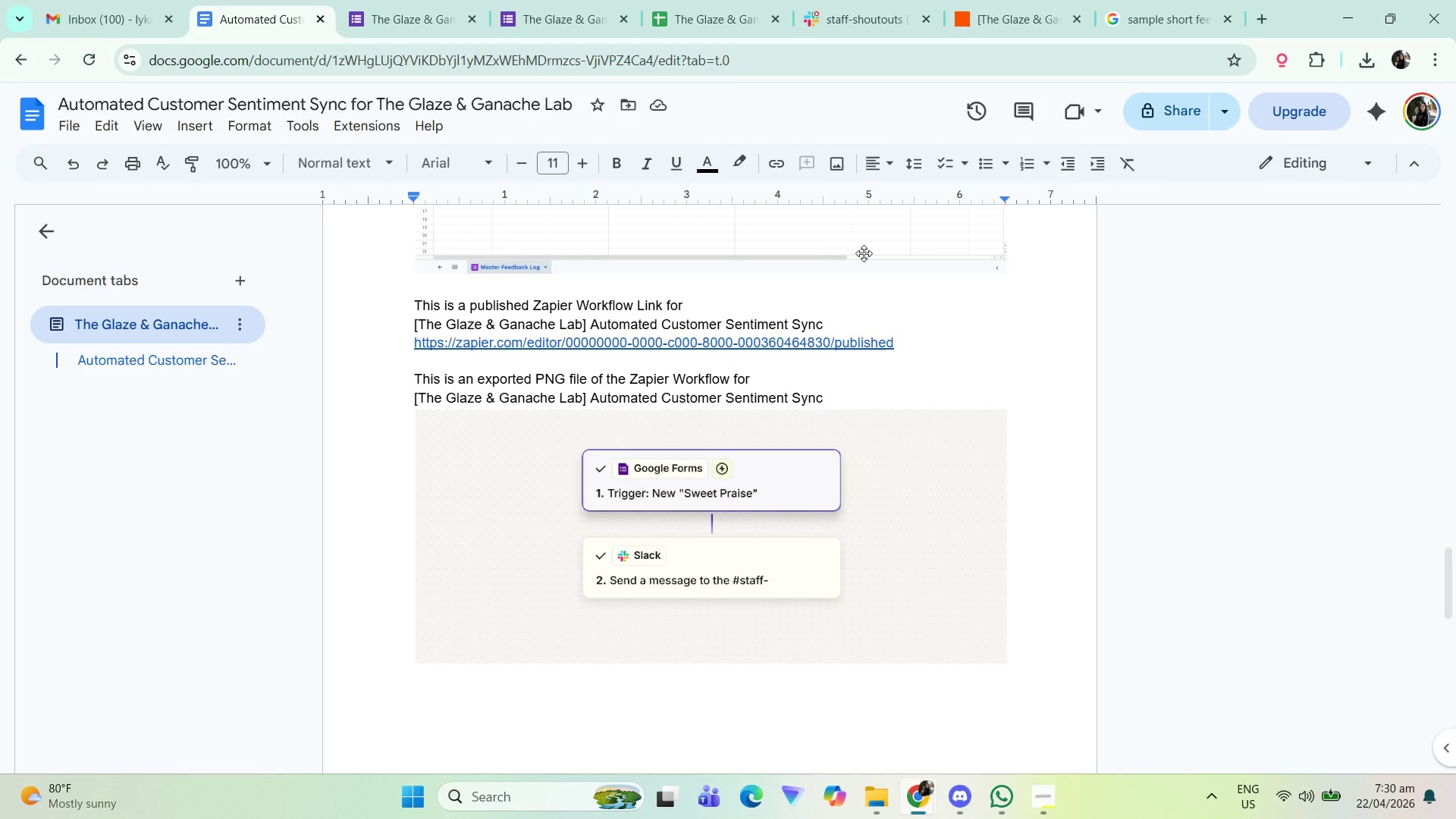 
wait(135.24)
 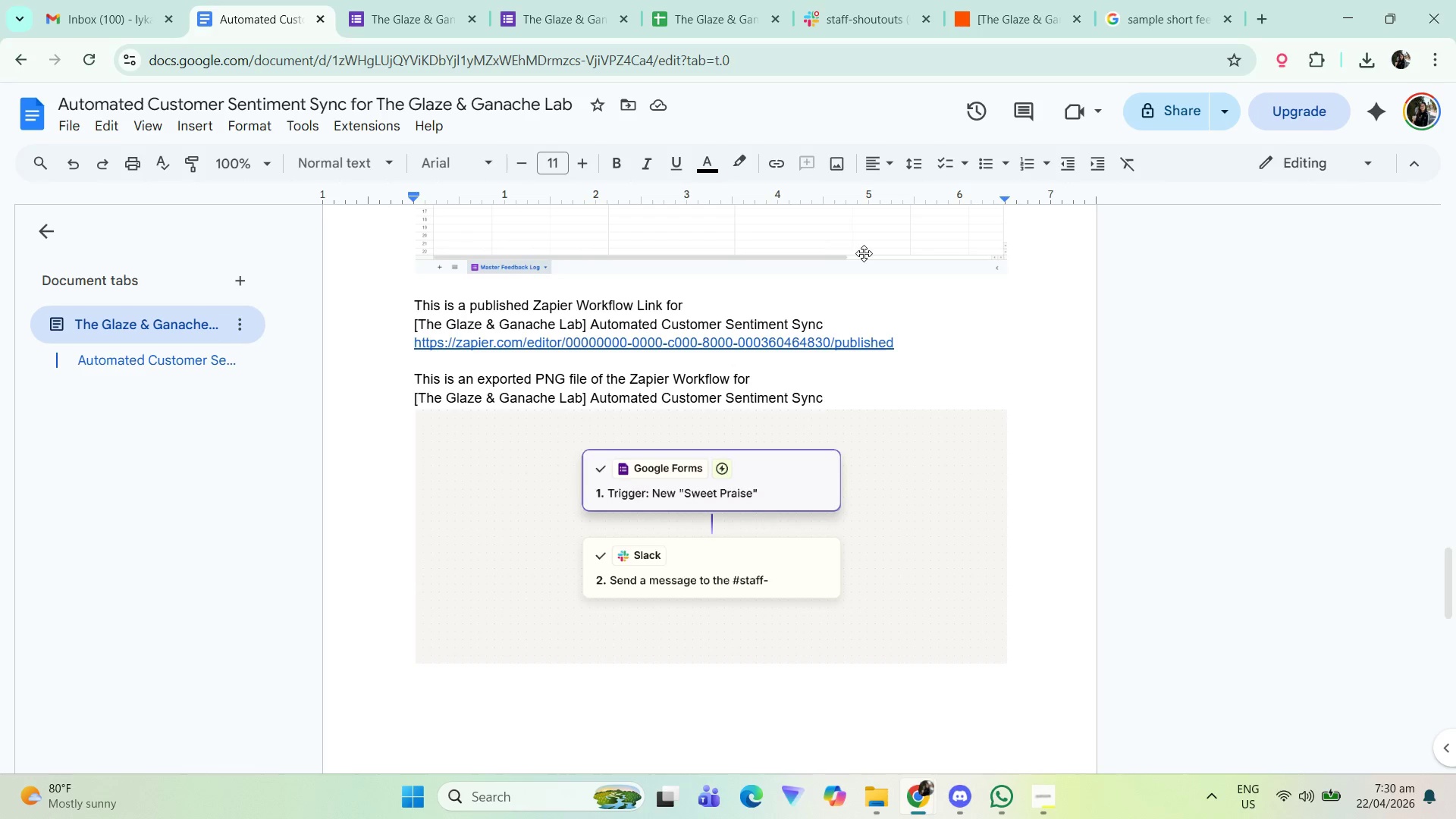 
left_click_drag(start_coordinate=[1046, 804], to_coordinate=[1047, 800])
 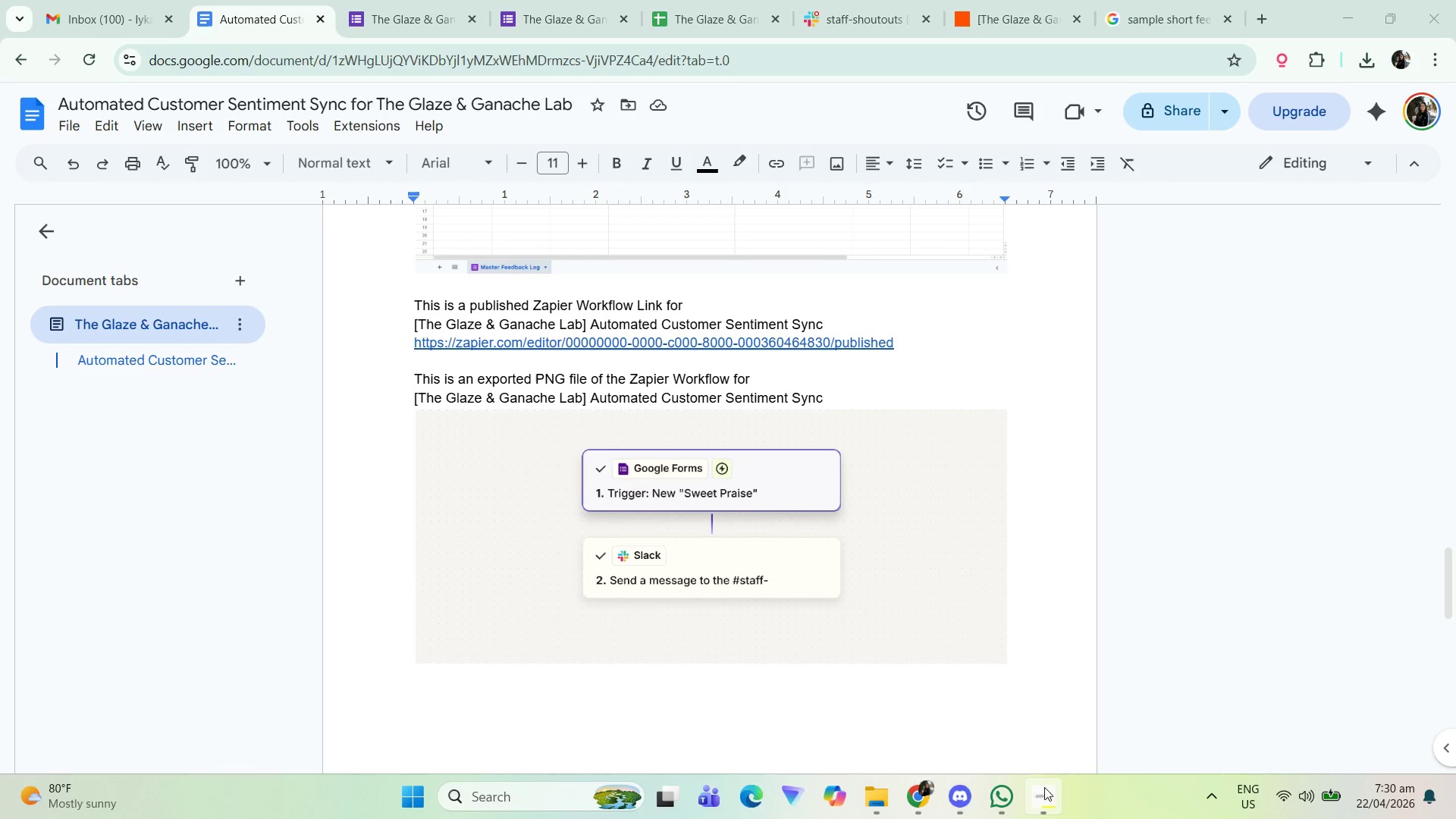 
left_click([1048, 800])